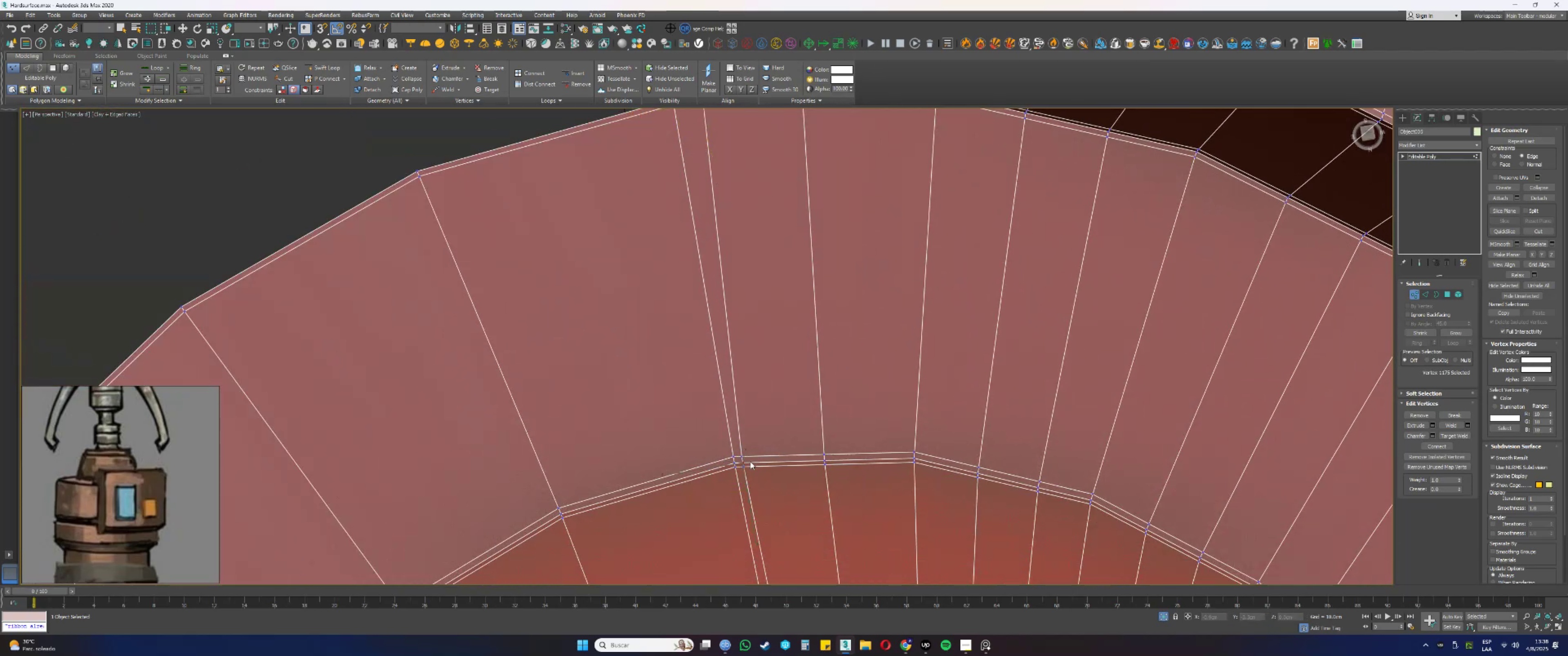 
hold_key(key=ControlLeft, duration=0.79)
left_click([742, 457])
 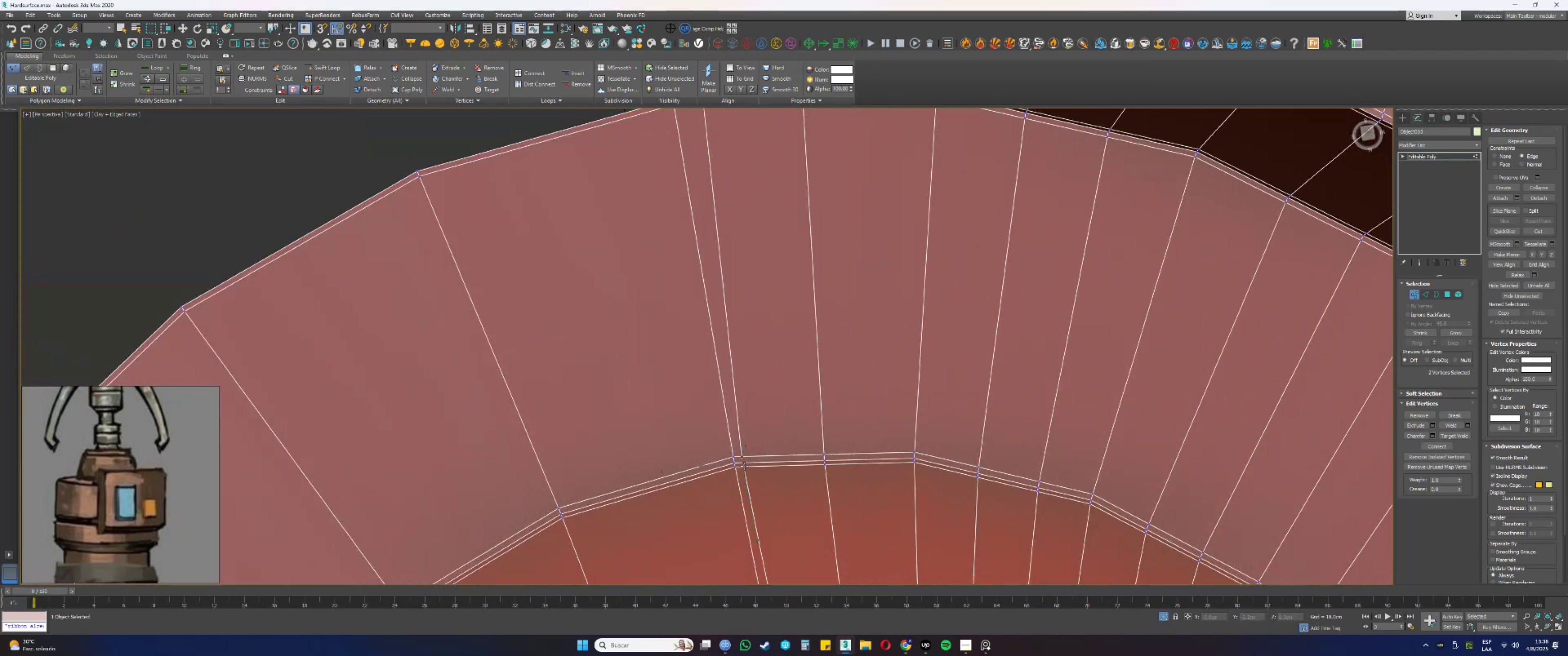 
double_click([744, 466])
 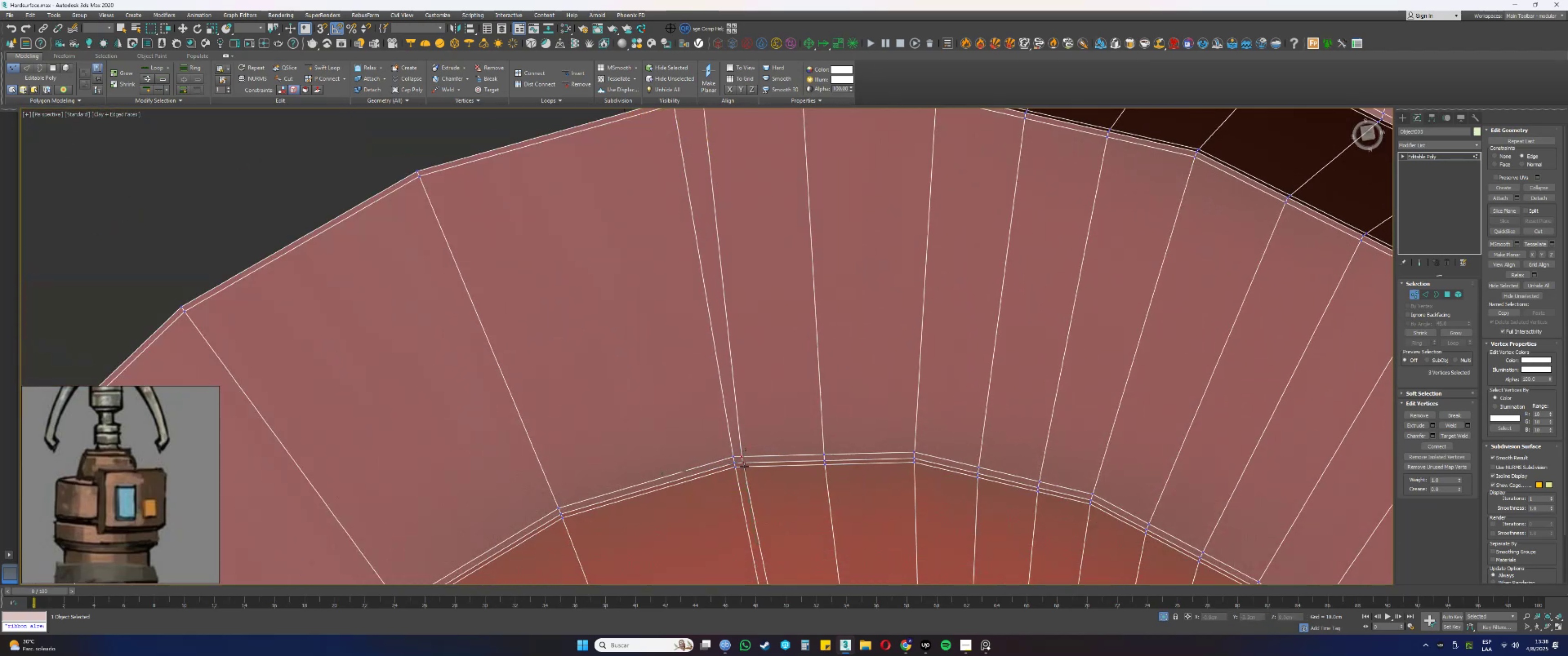 
key(W)
 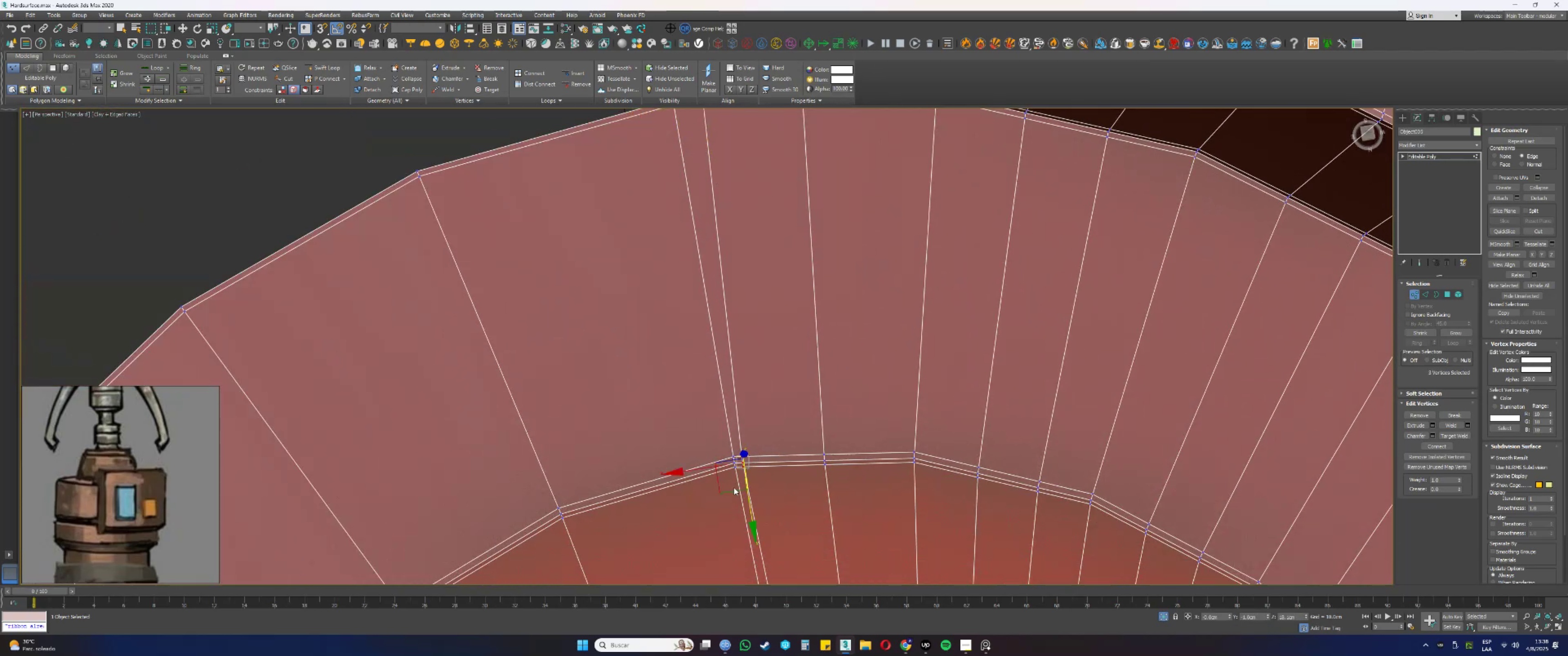 
left_click_drag(start_coordinate=[732, 490], to_coordinate=[769, 491])
 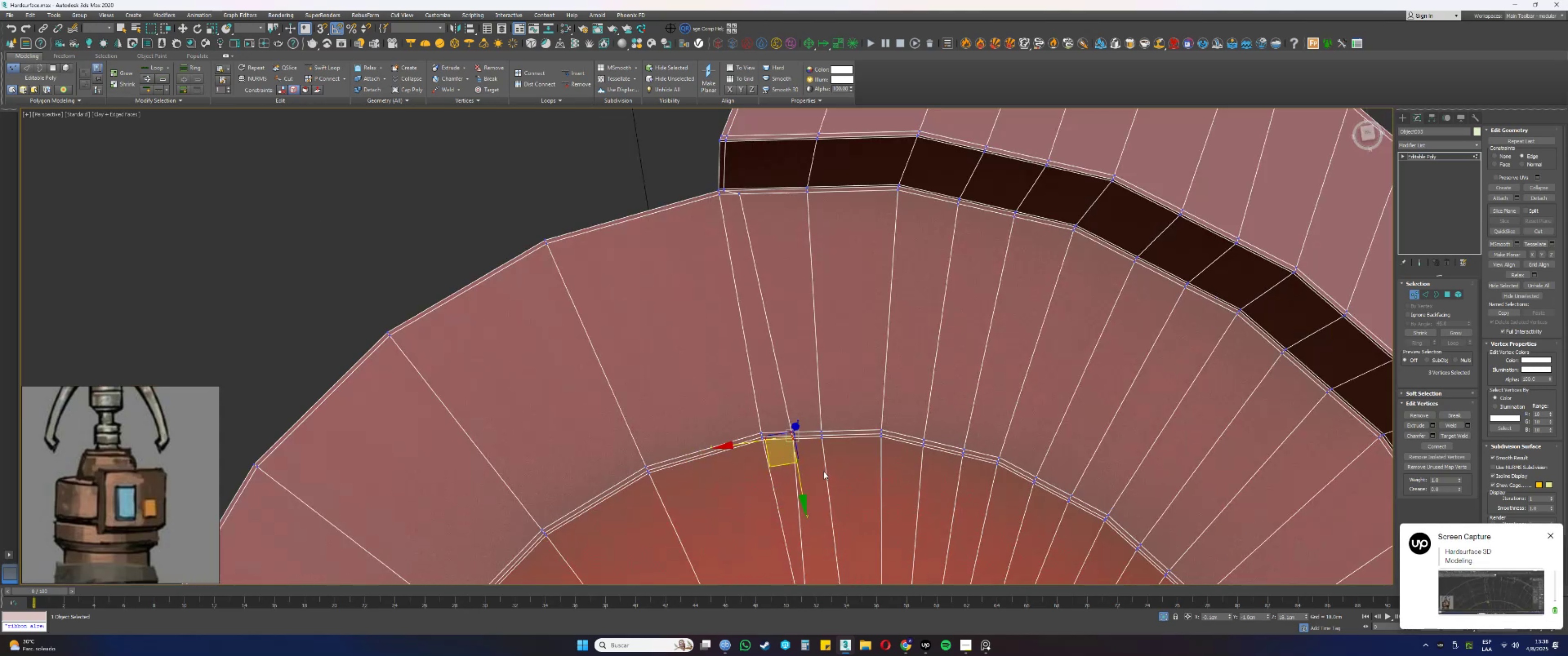 
key(F3)
 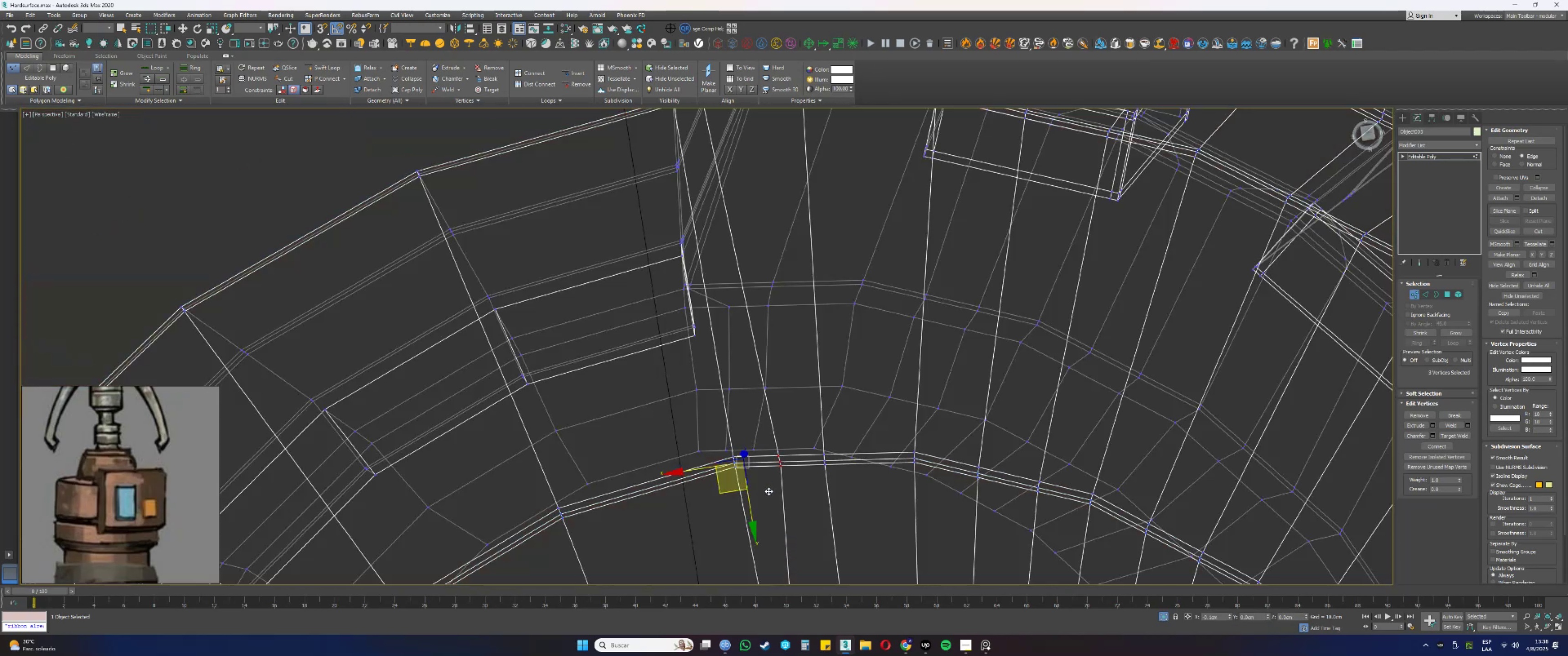 
key(F3)
 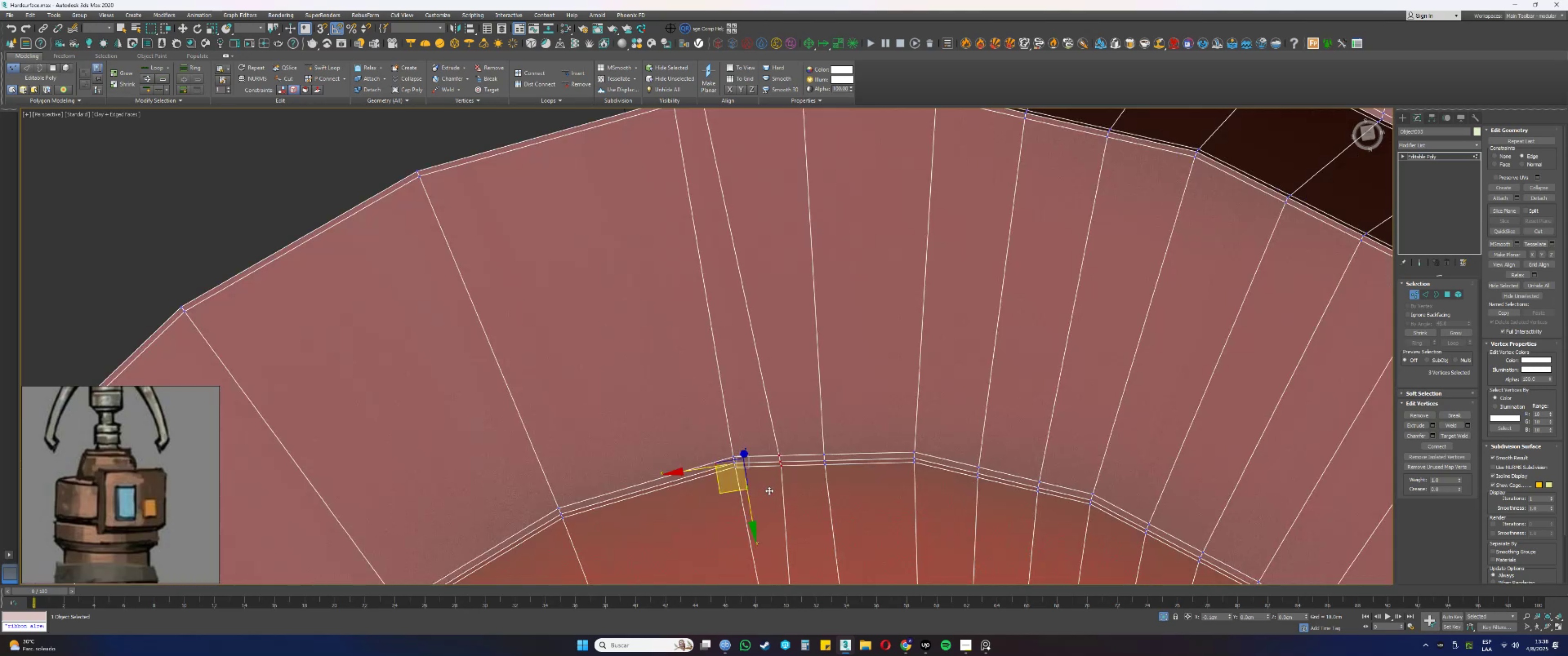 
scroll: coordinate [816, 386], scroll_direction: down, amount: 1.0
 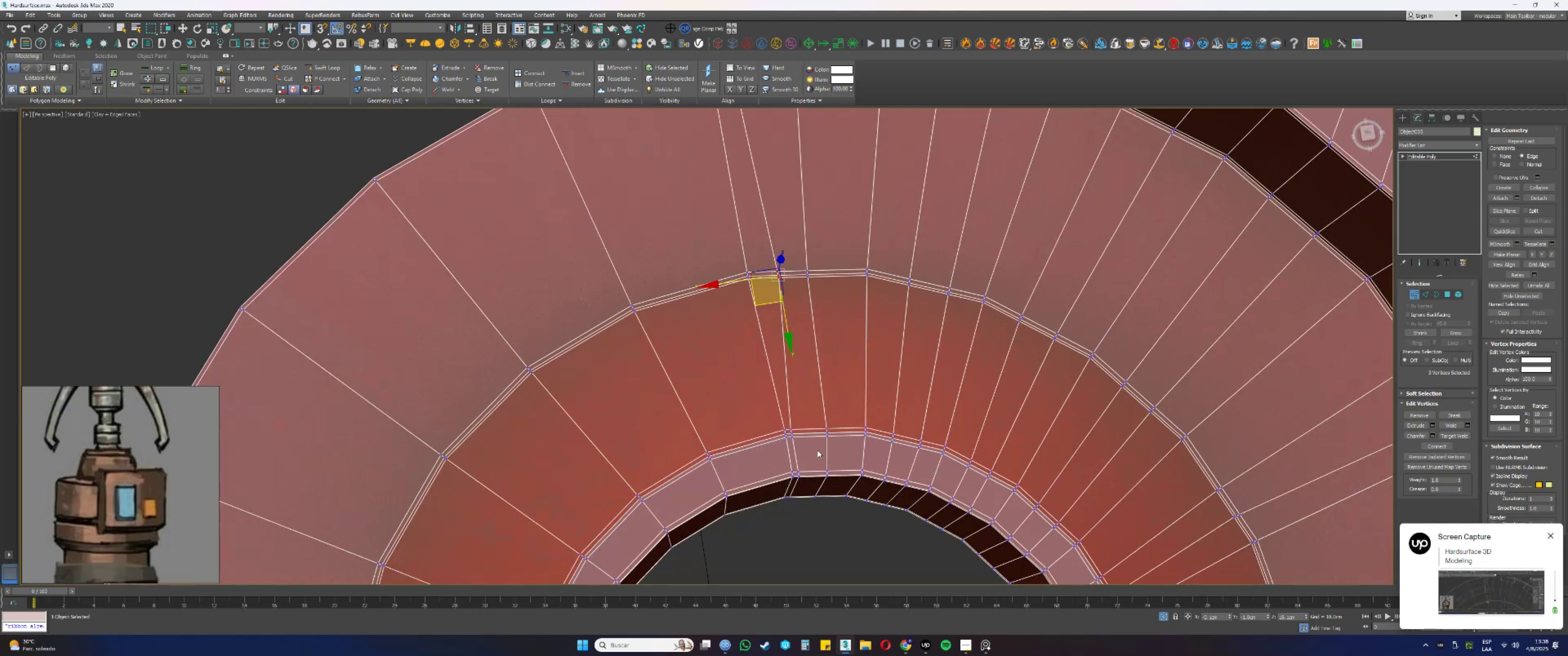 
scroll: coordinate [794, 384], scroll_direction: up, amount: 1.0
 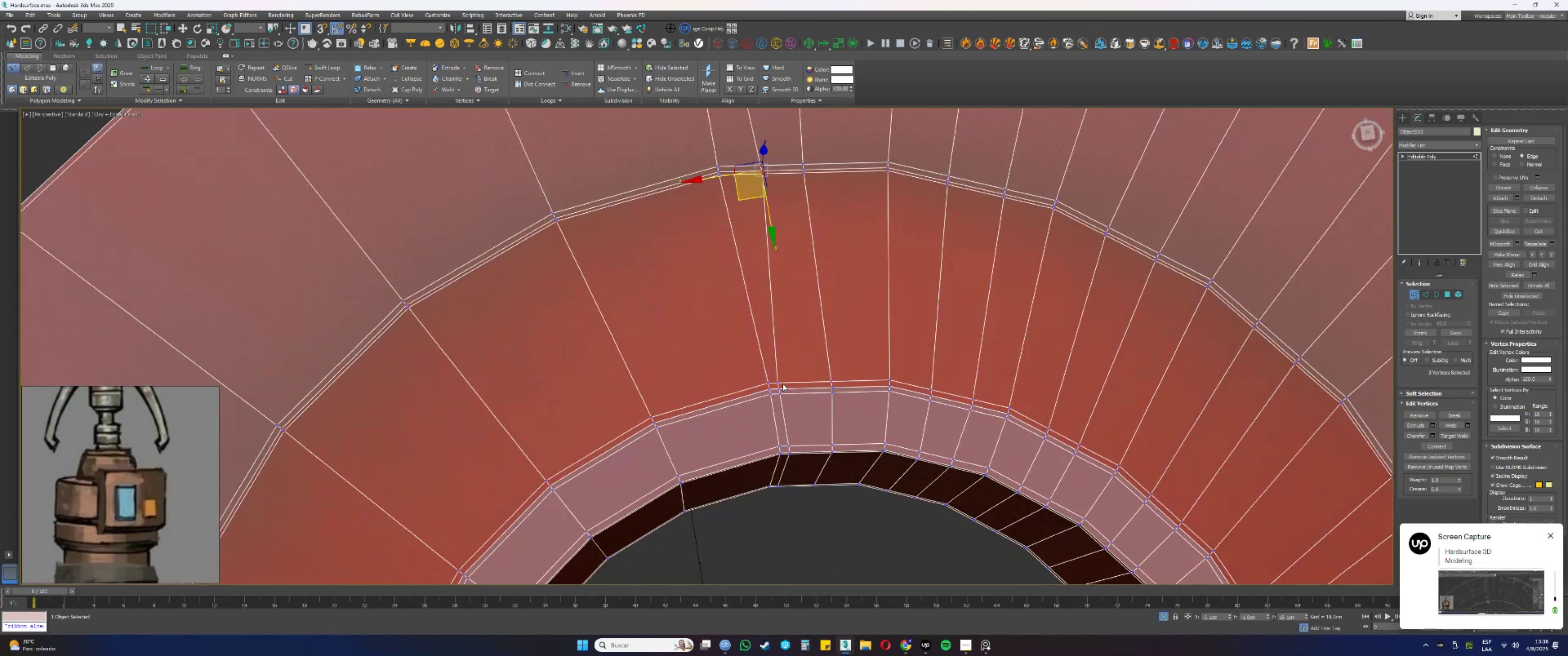 
left_click([780, 382])
 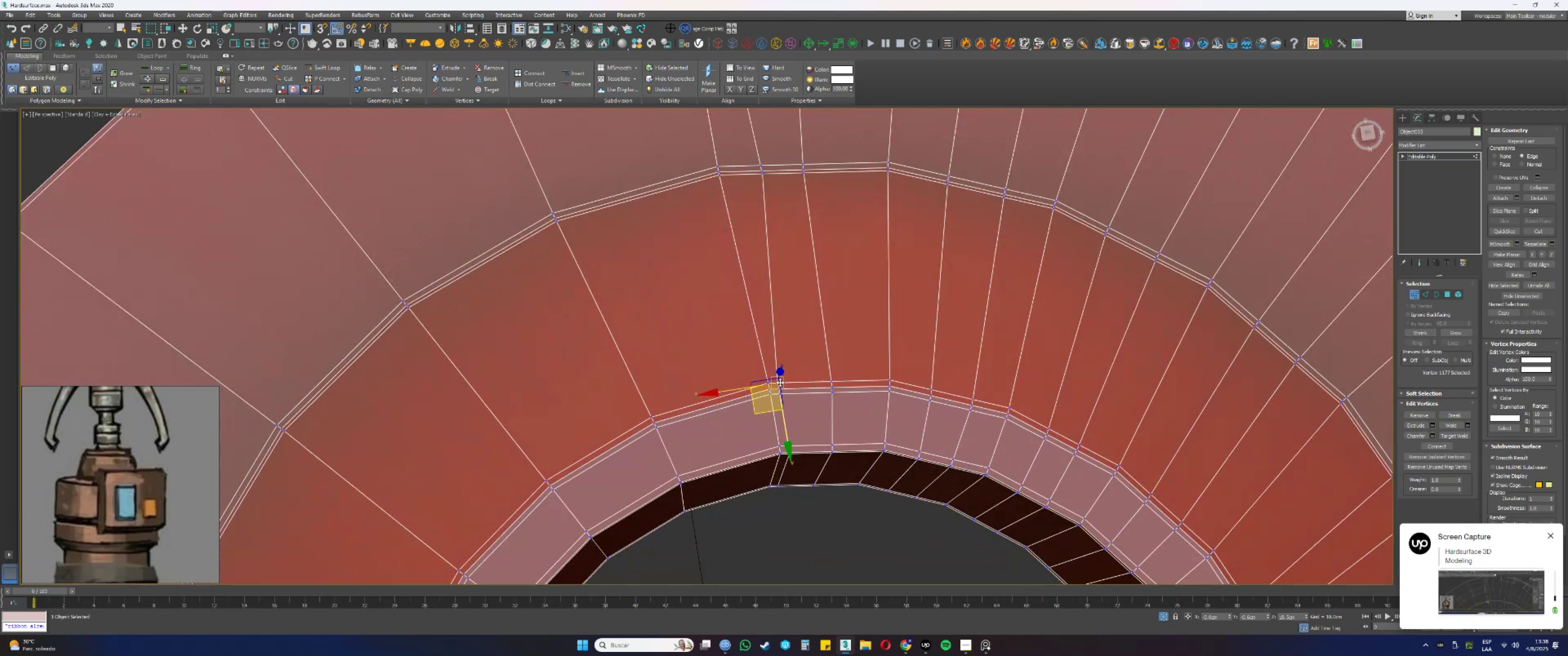 
hold_key(key=ControlLeft, duration=0.67)
double_click([779, 390])
 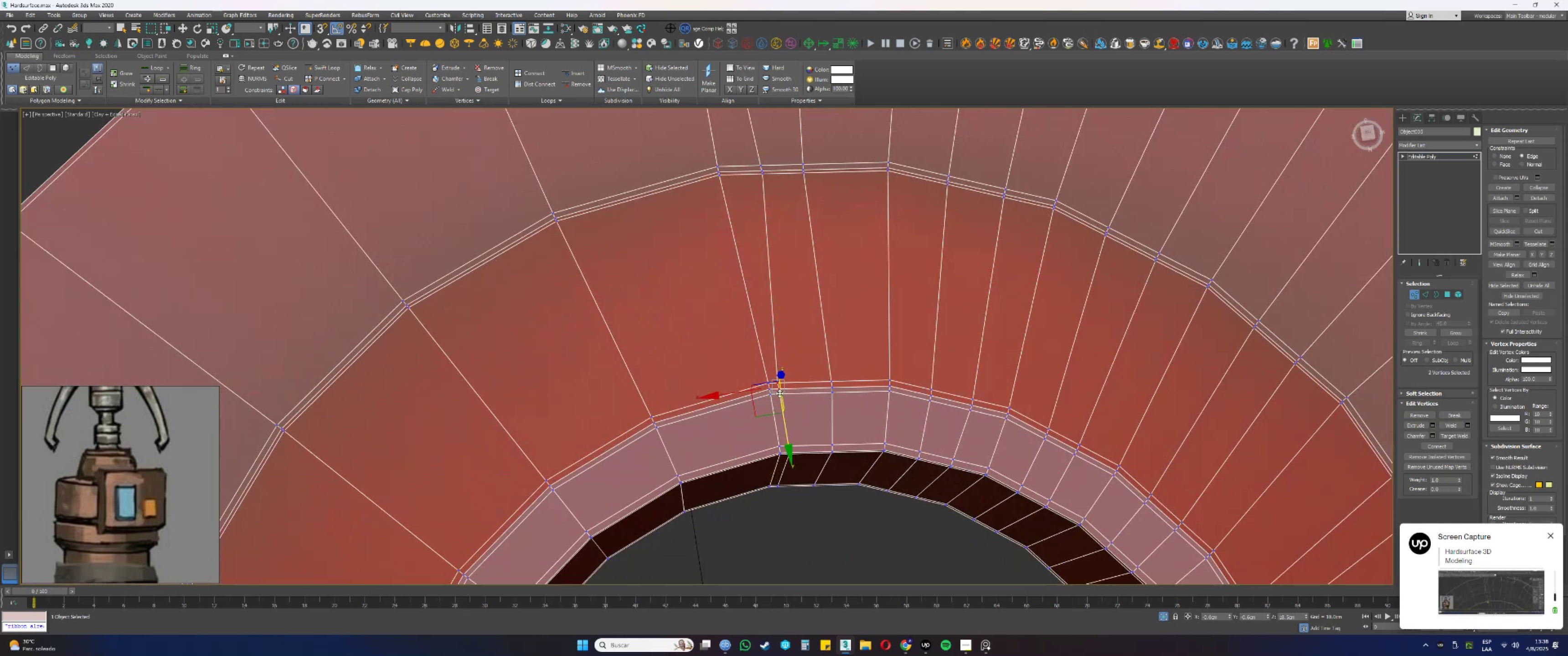 
triple_click([779, 395])
 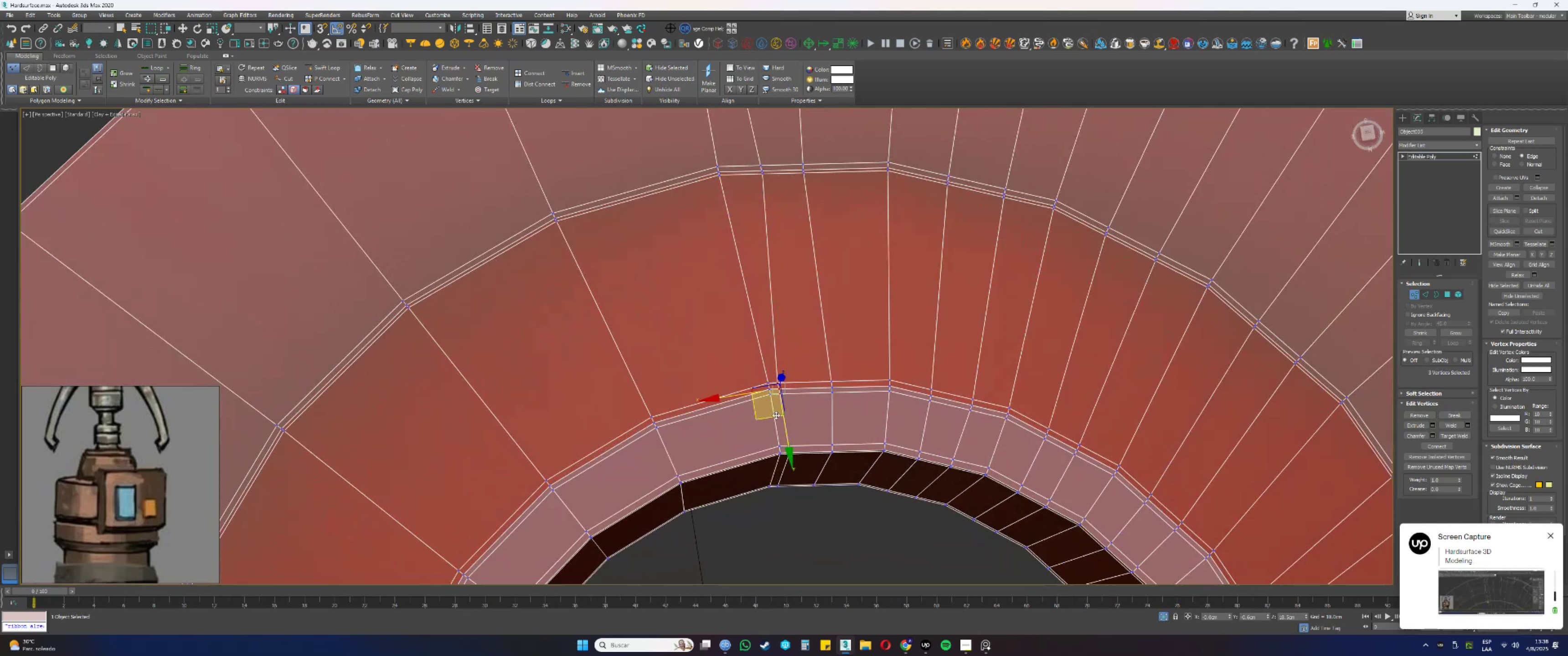 
left_click_drag(start_coordinate=[772, 416], to_coordinate=[794, 420])
 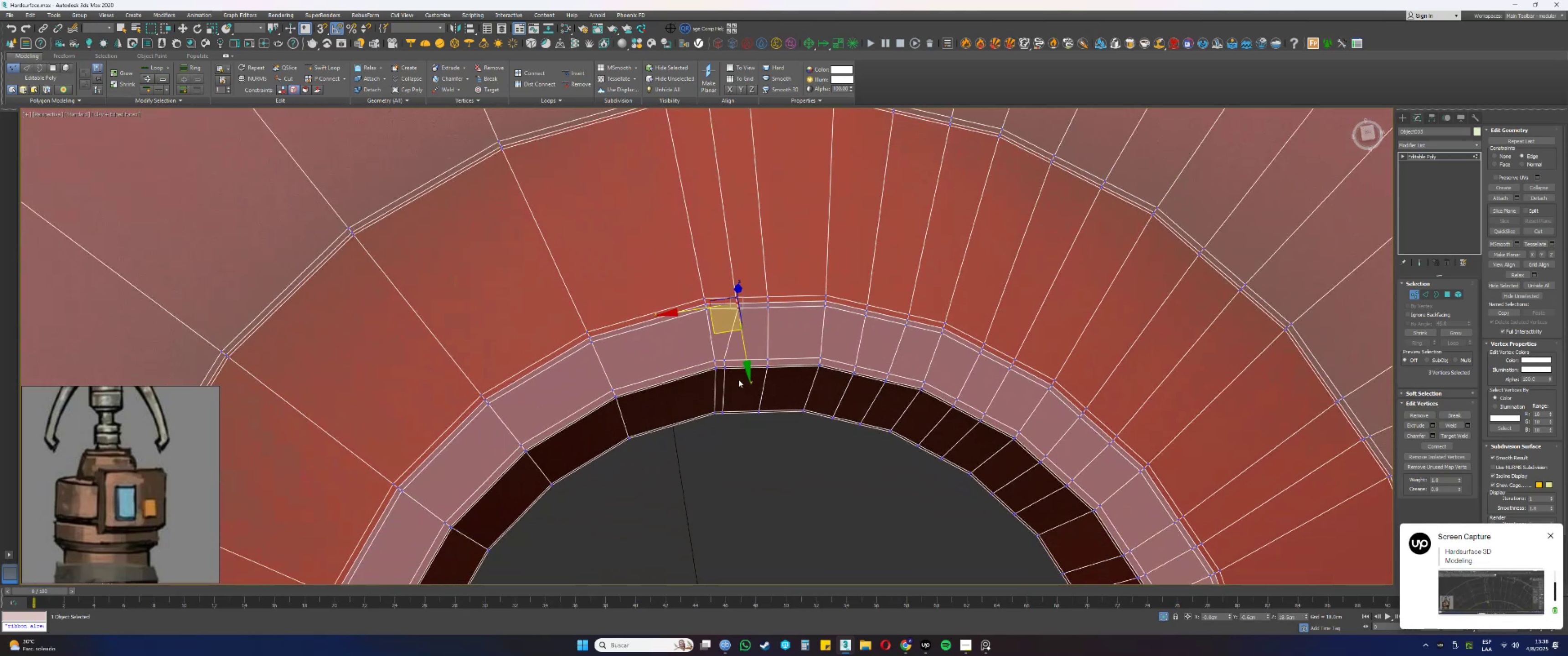 
key(F3)
 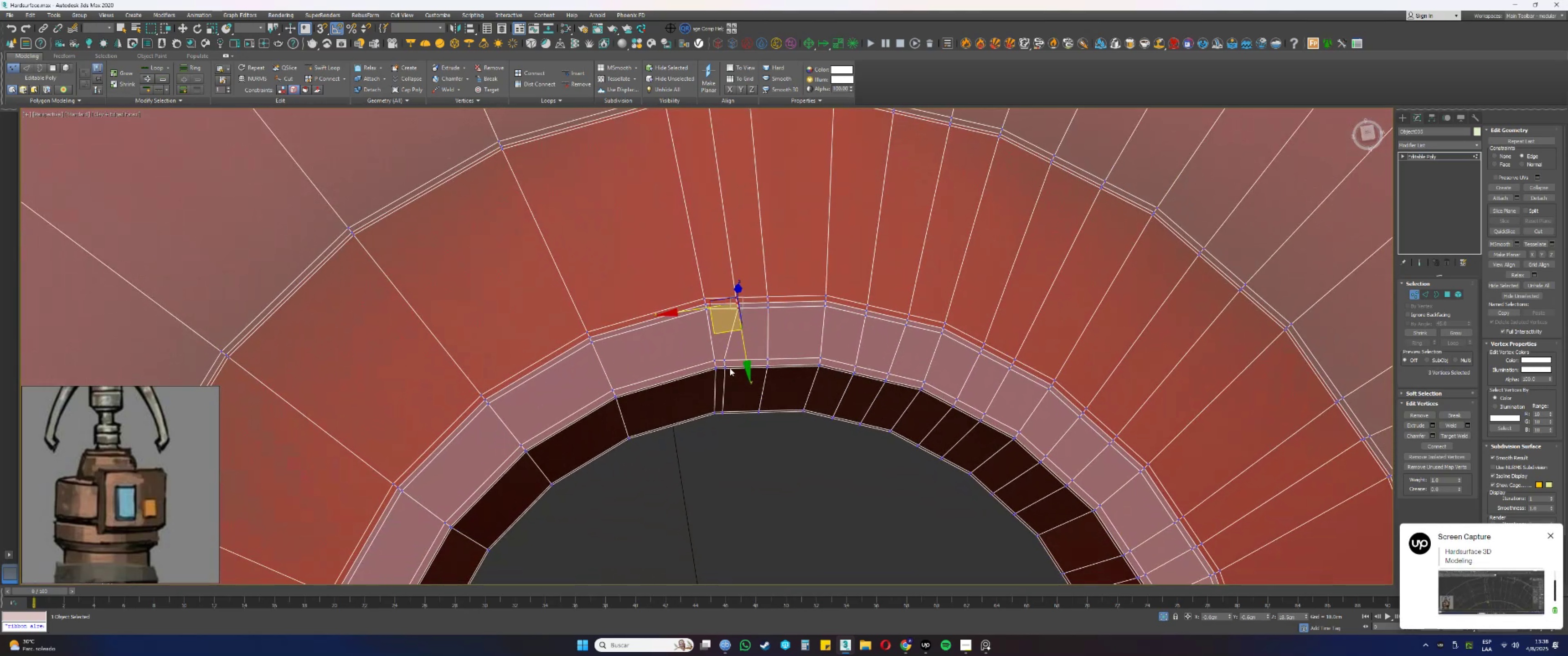 
left_click_drag(start_coordinate=[731, 375], to_coordinate=[721, 351])
 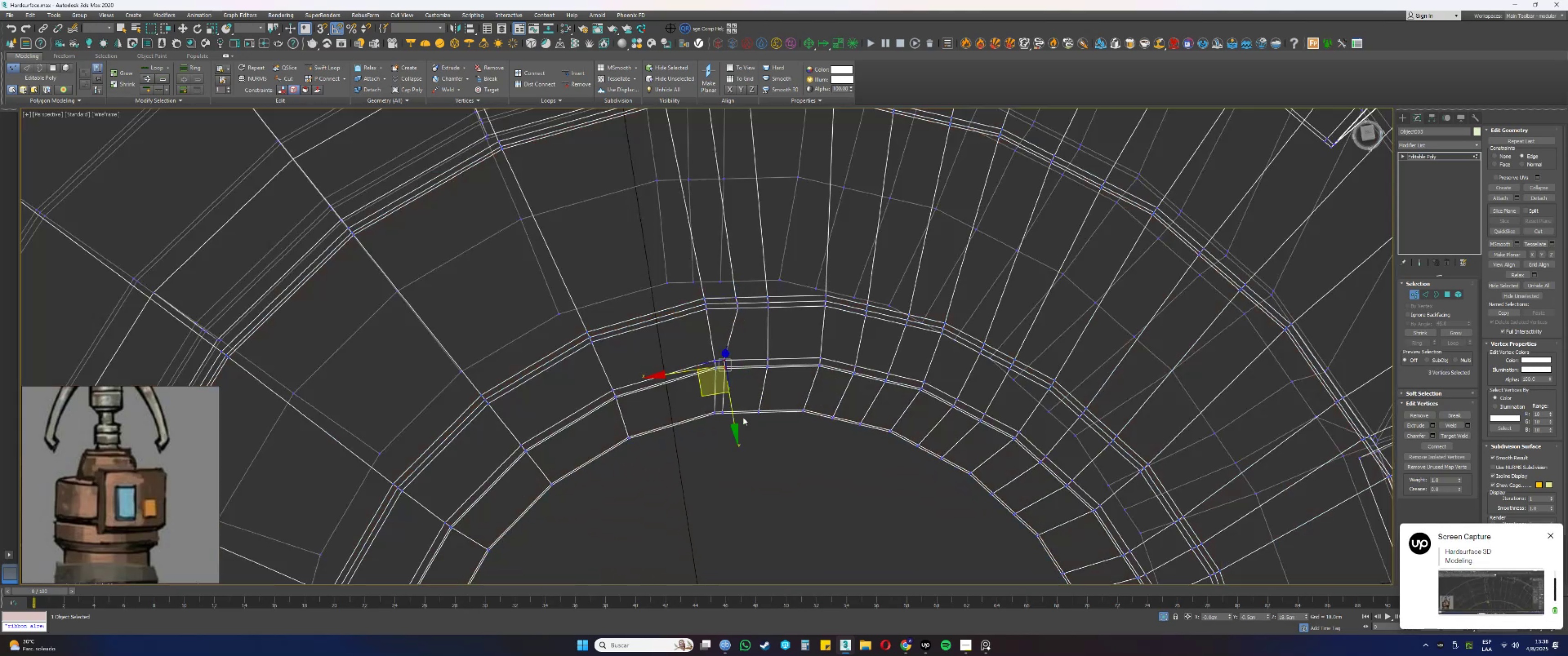 
hold_key(key=ControlLeft, duration=0.96)
left_click_drag(start_coordinate=[730, 432], to_coordinate=[722, 406])
 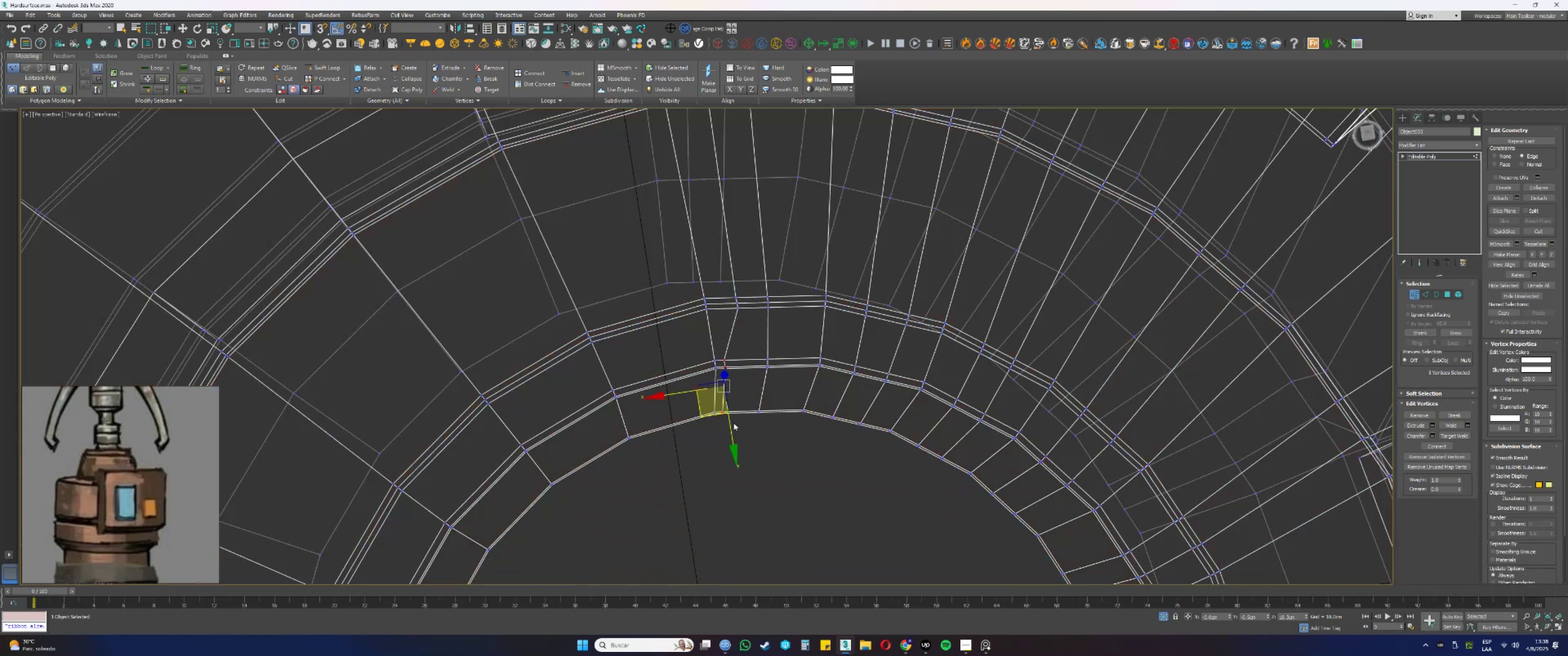 
key(F3)
 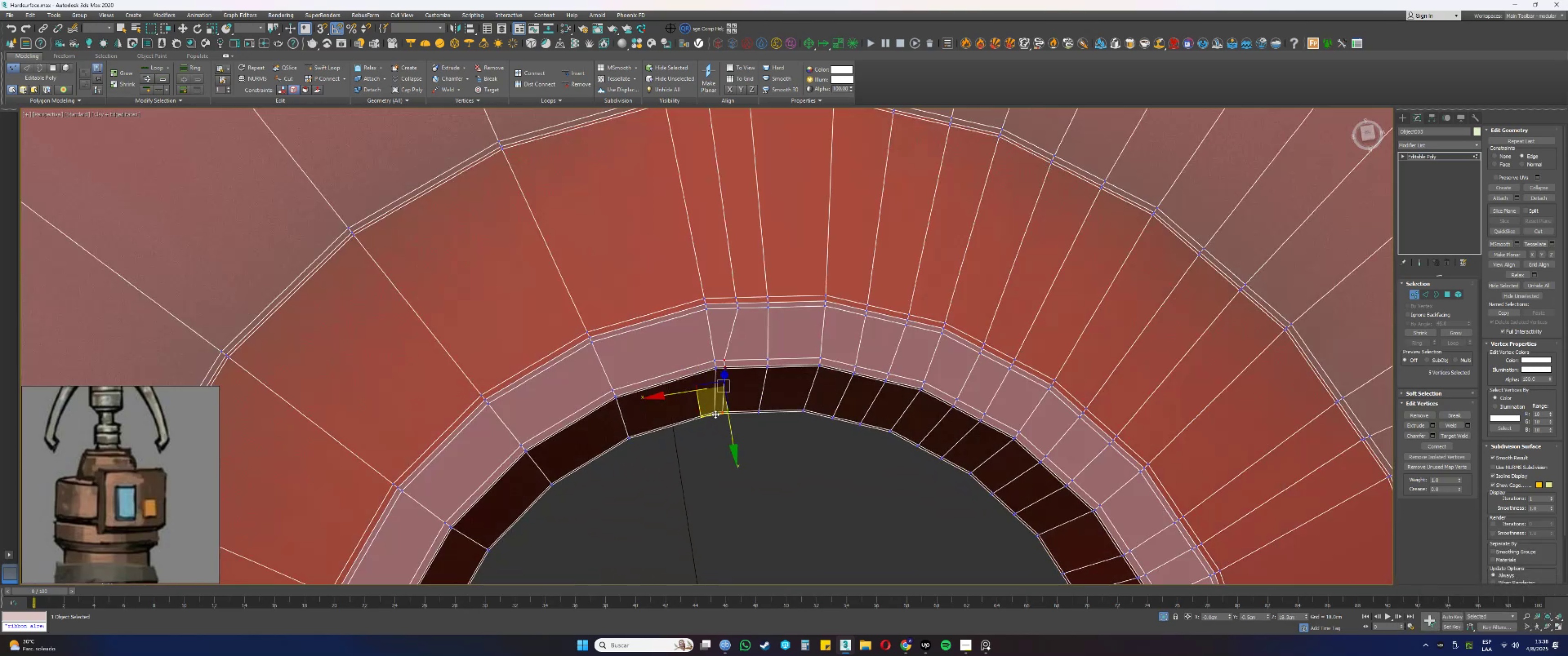 
left_click_drag(start_coordinate=[714, 413], to_coordinate=[730, 416])
 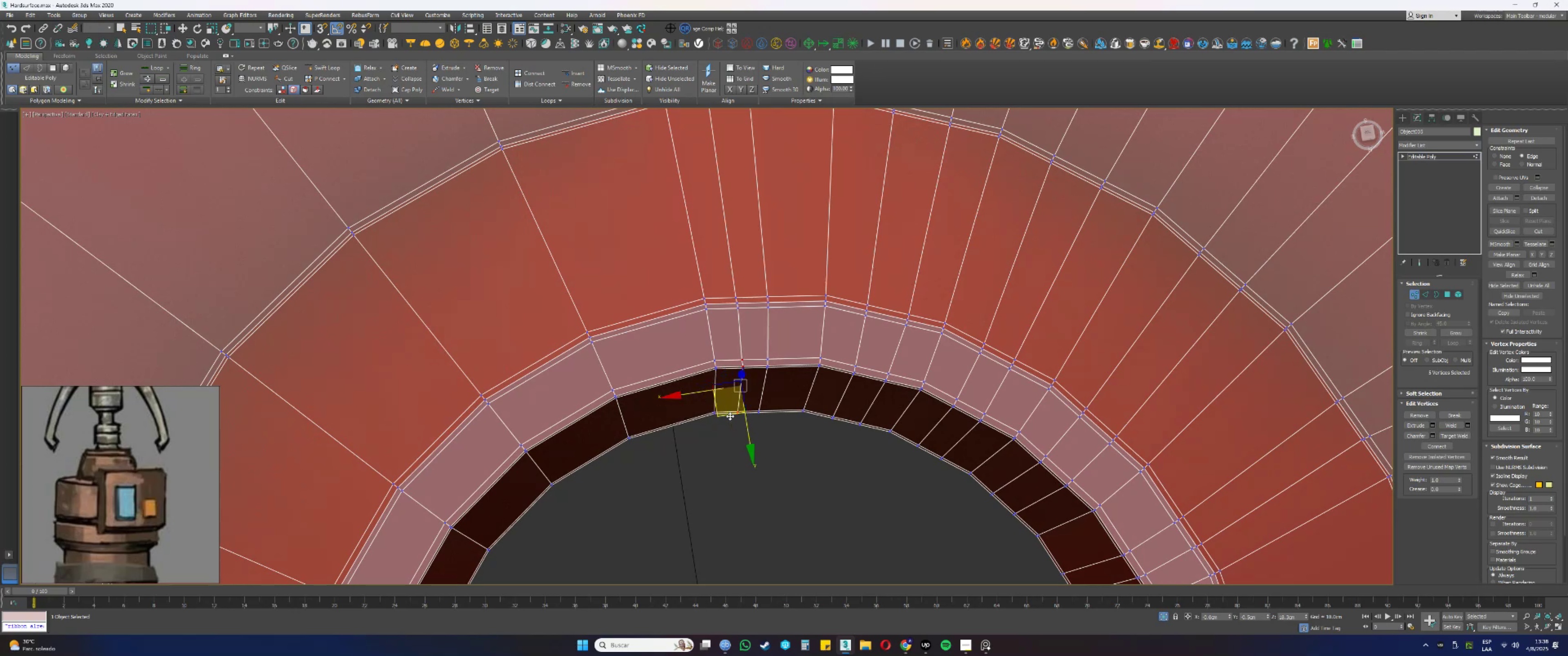 
hold_key(key=AltLeft, duration=0.4)
left_click_drag(start_coordinate=[779, 383], to_coordinate=[724, 235])
 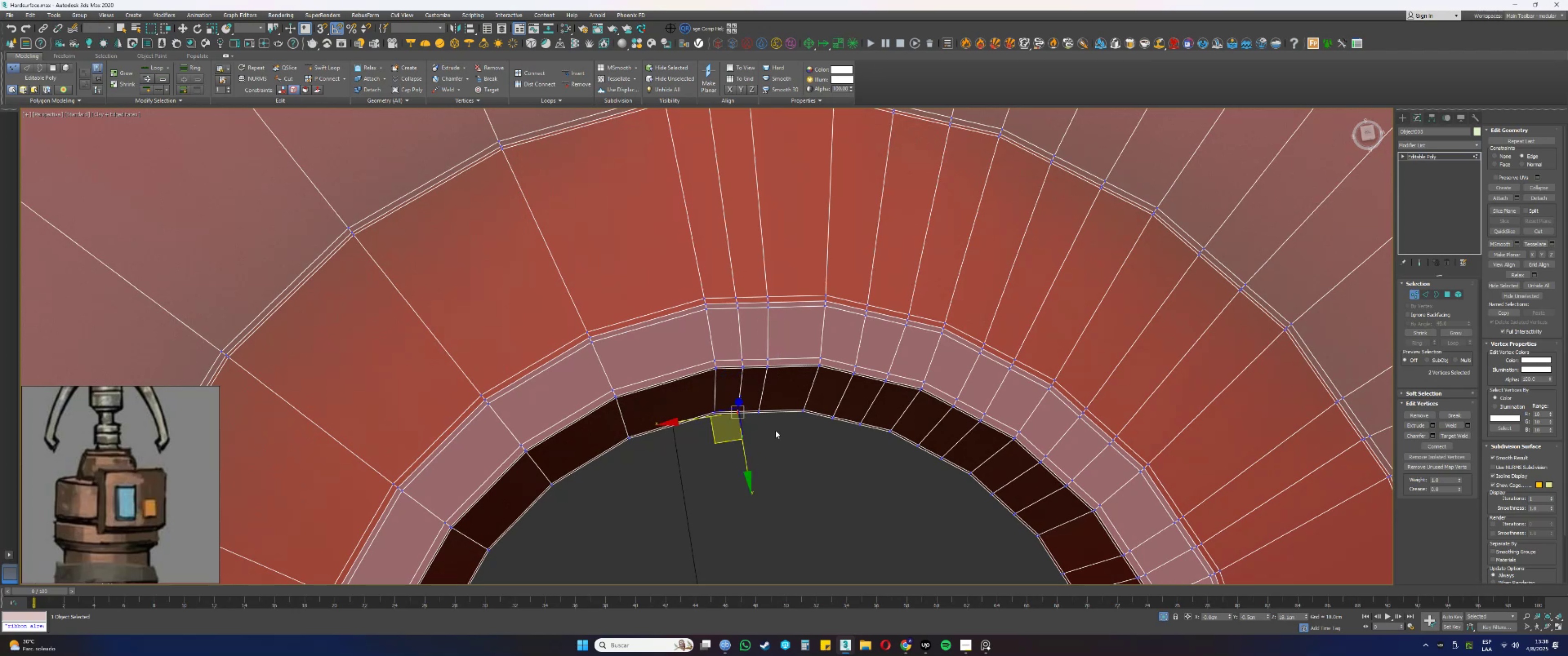 
scroll: coordinate [753, 424], scroll_direction: up, amount: 1.0
 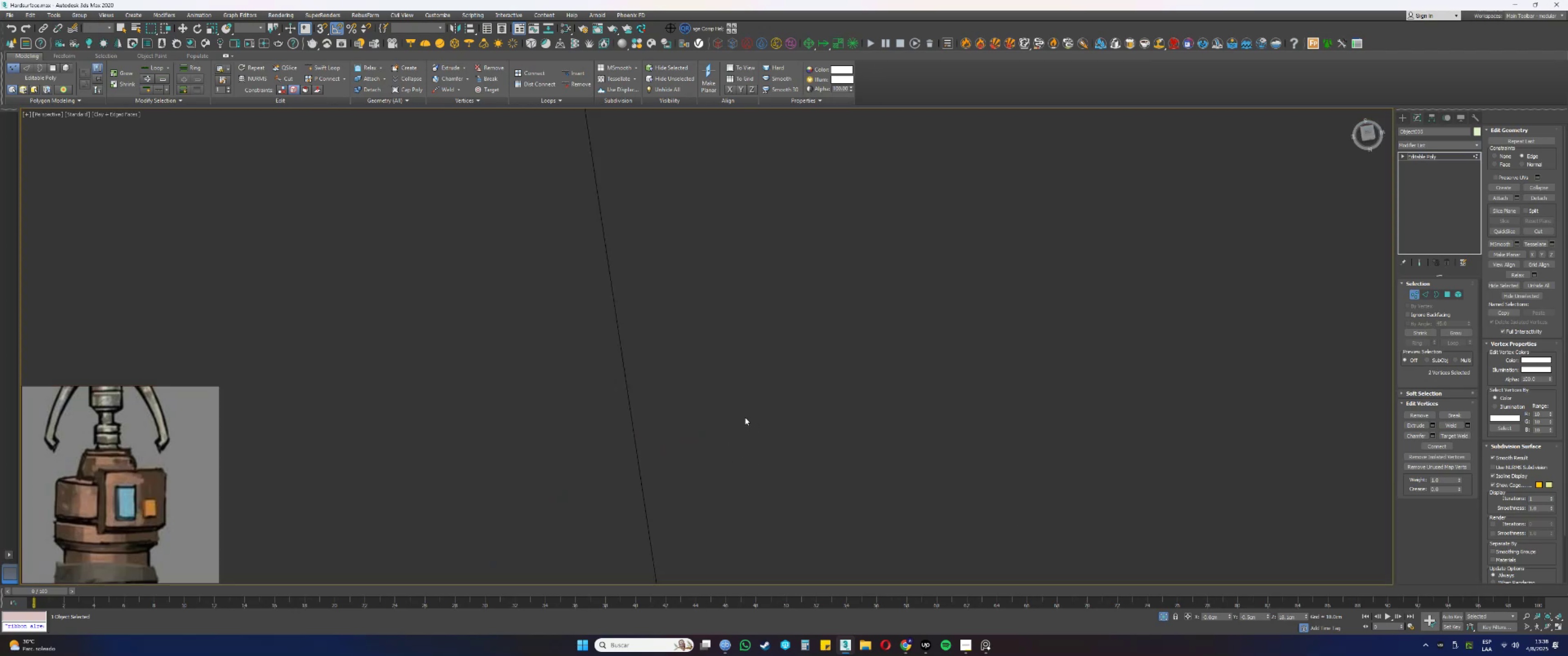 
key(Z)
 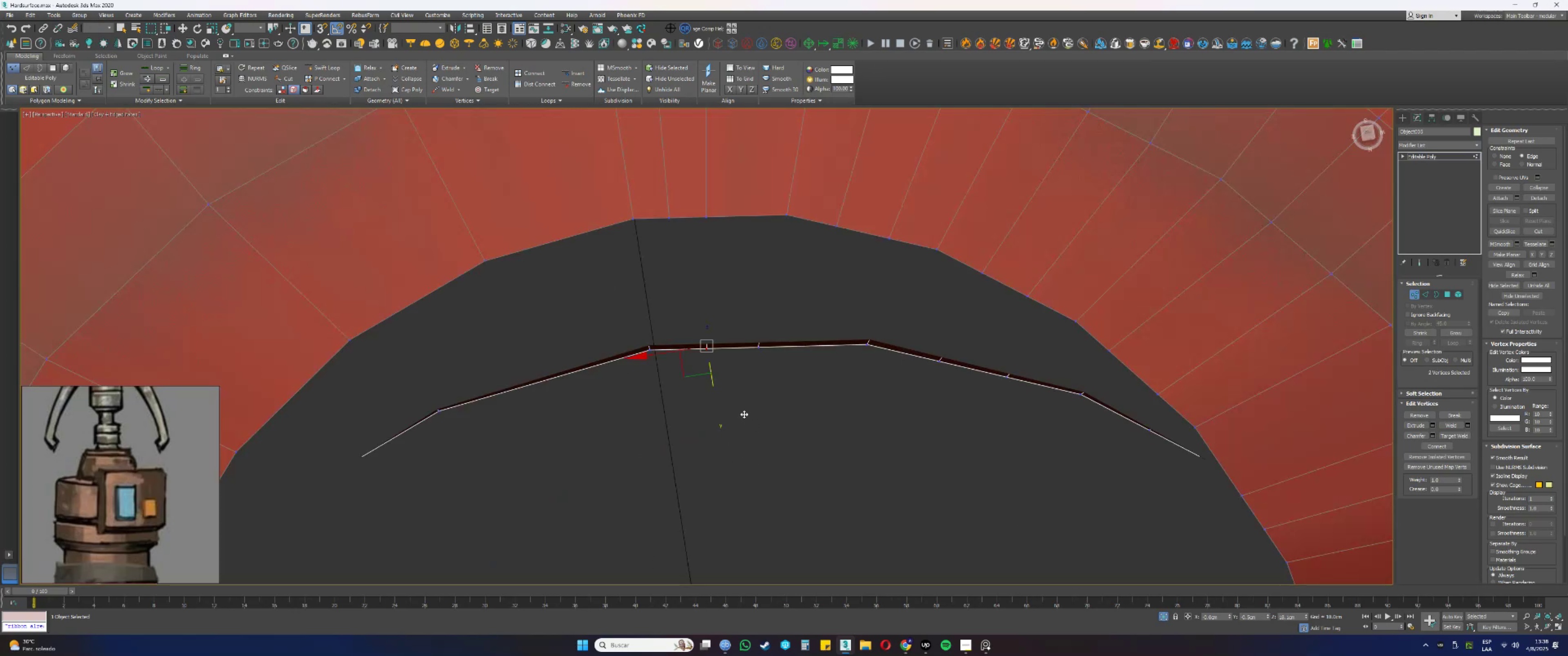 
hold_key(key=AltLeft, duration=0.34)
 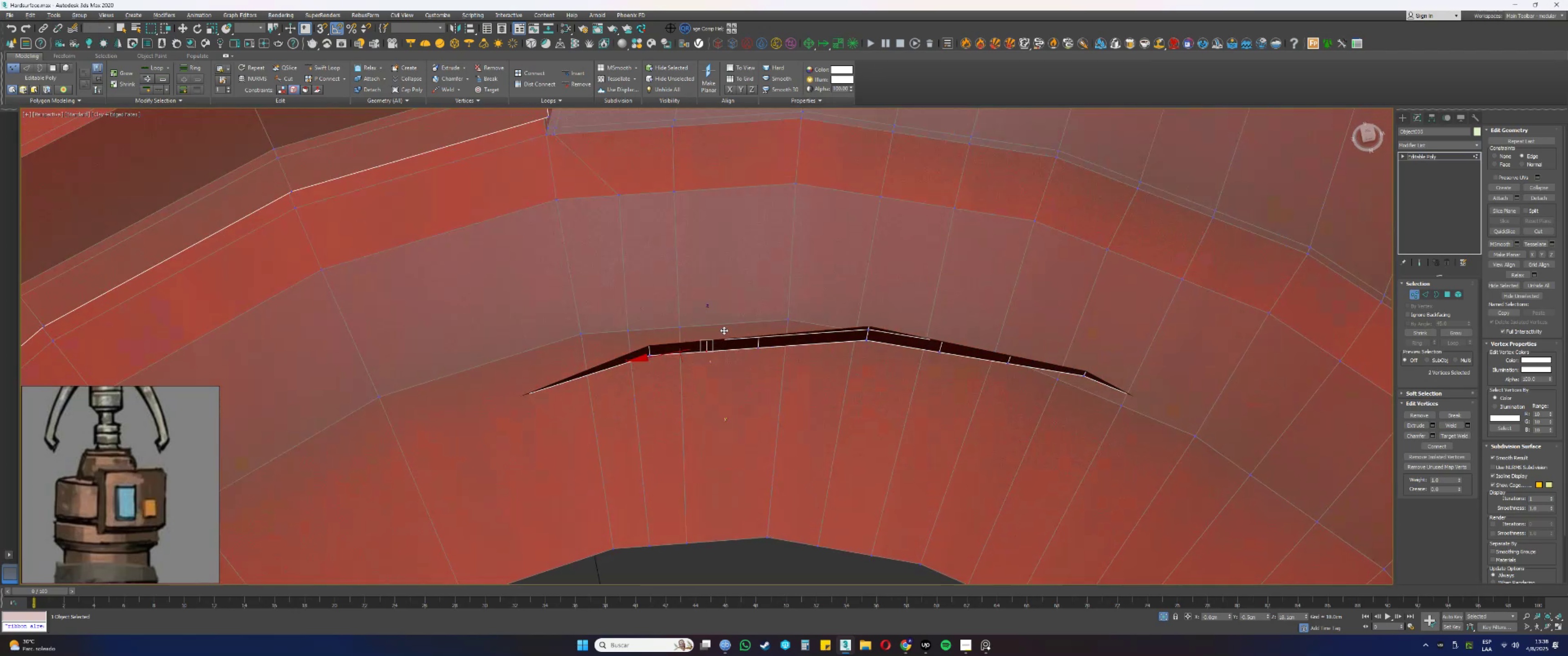 
scroll: coordinate [727, 333], scroll_direction: down, amount: 5.0
 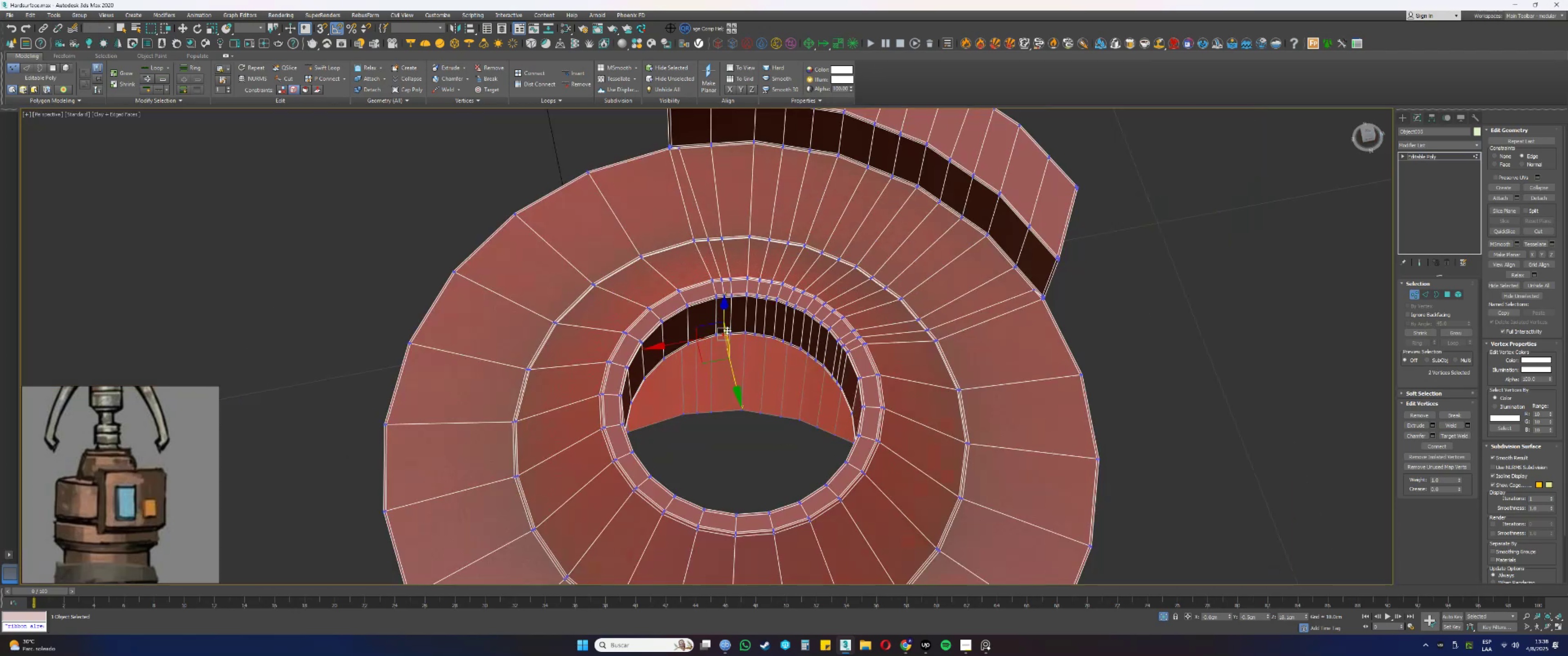 
hold_key(key=AltLeft, duration=0.79)
 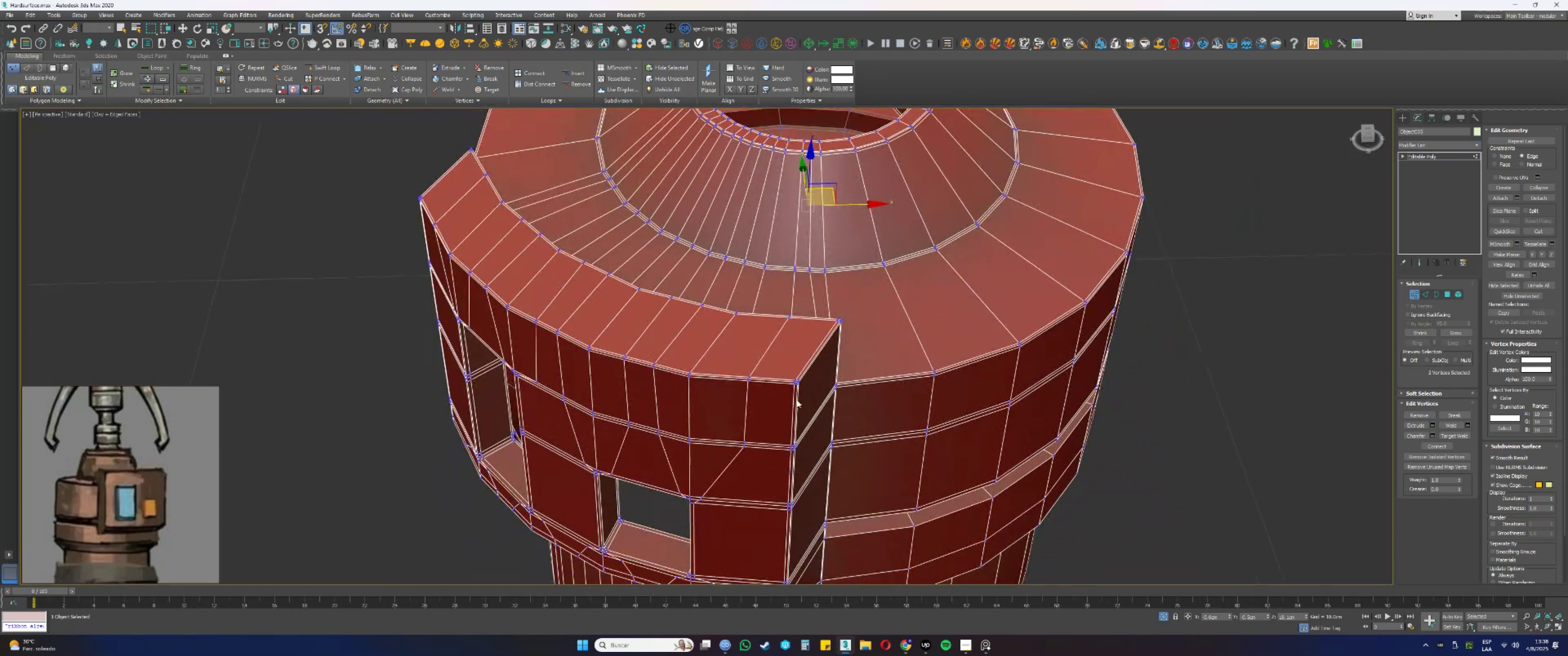 
scroll: coordinate [795, 392], scroll_direction: up, amount: 2.0
 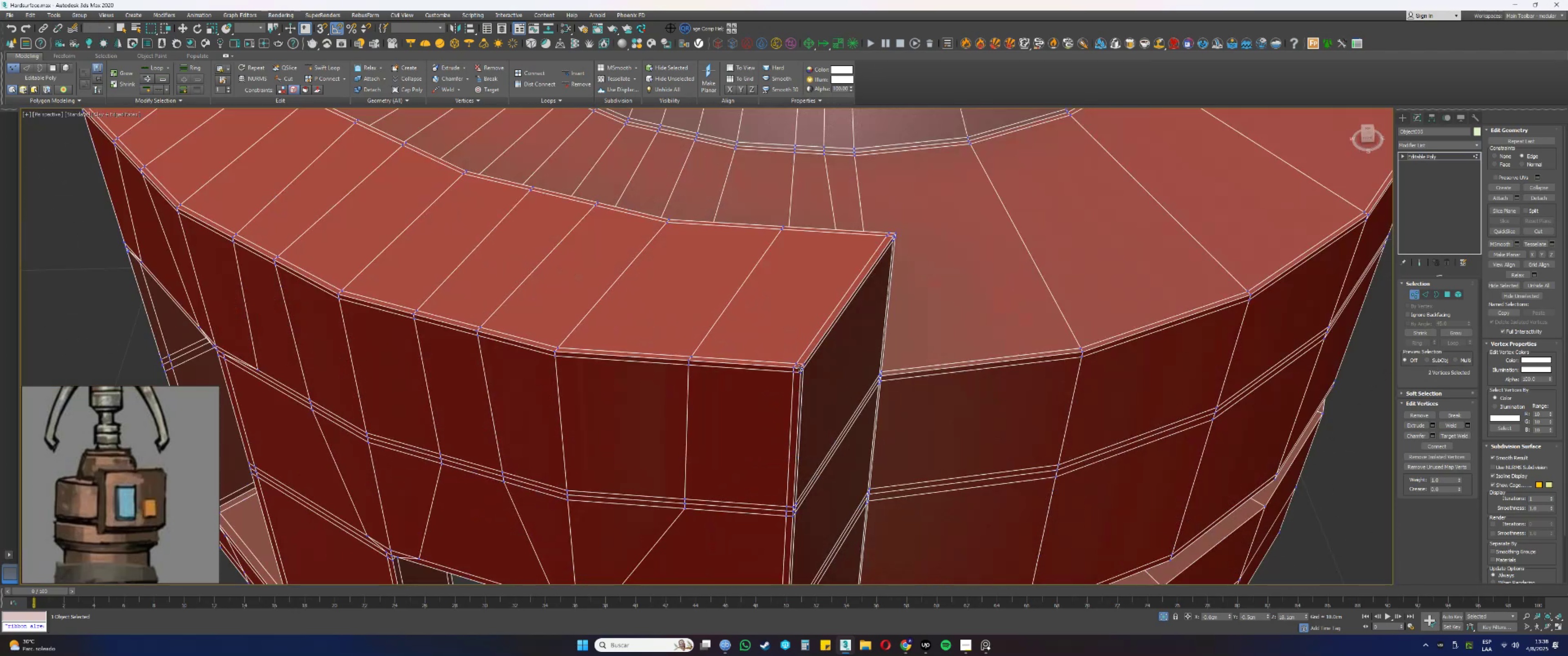 
scroll: coordinate [810, 336], scroll_direction: down, amount: 2.0
 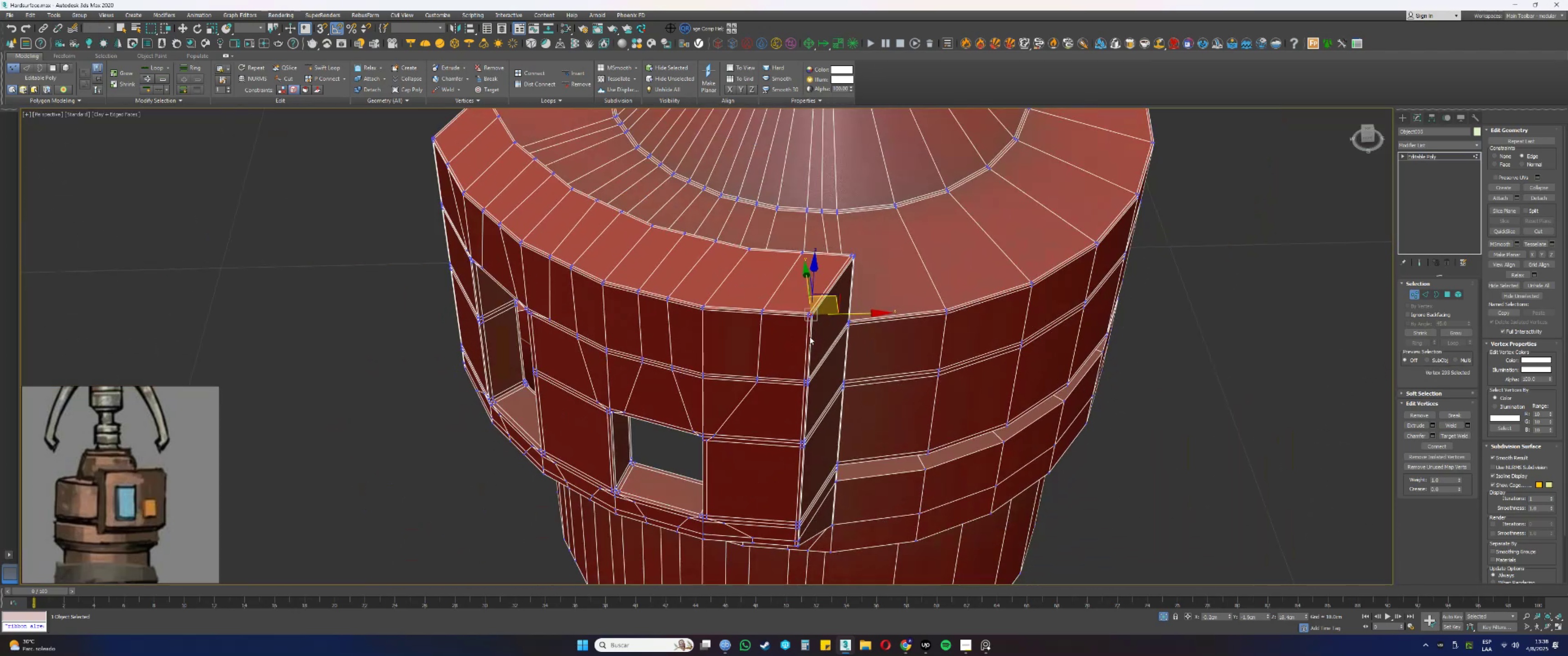 
key(Alt+AltLeft)
 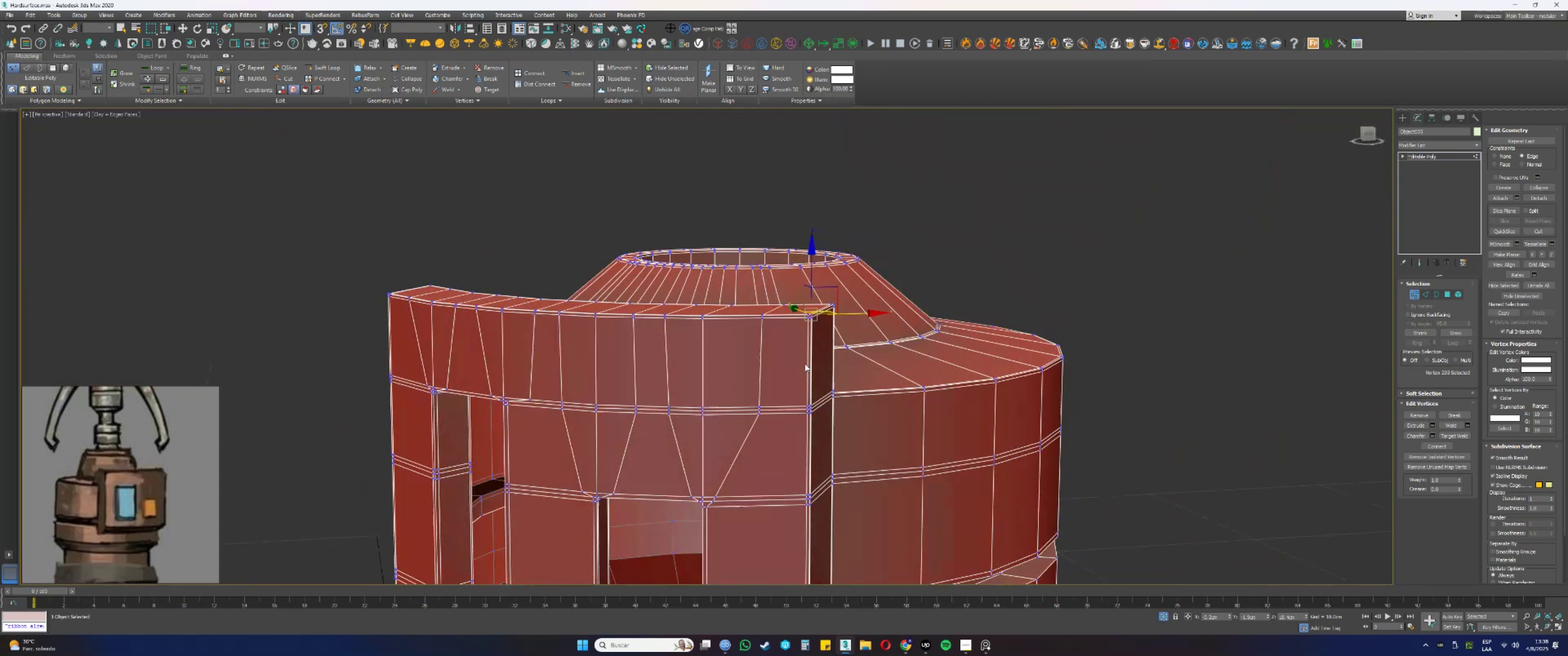 
scroll: coordinate [805, 354], scroll_direction: down, amount: 2.0
 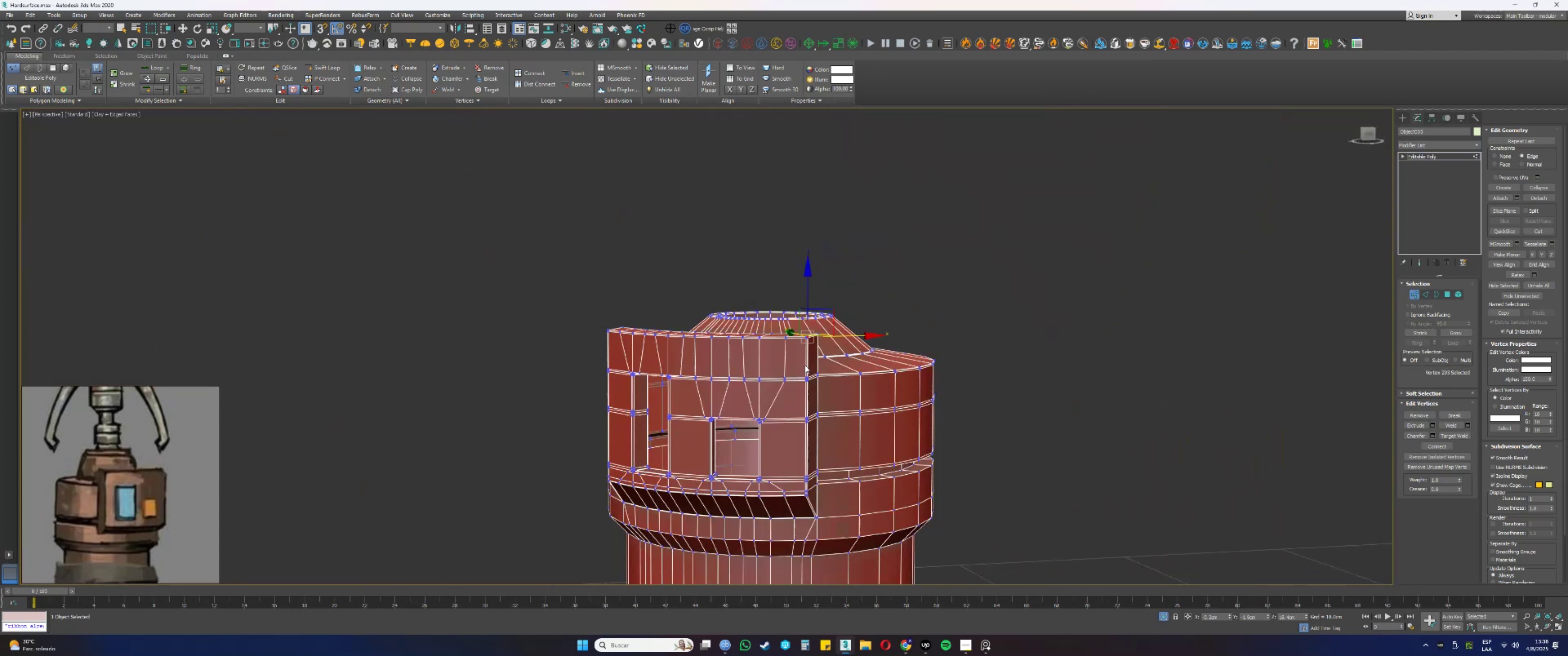 
hold_key(key=AltLeft, duration=0.33)
 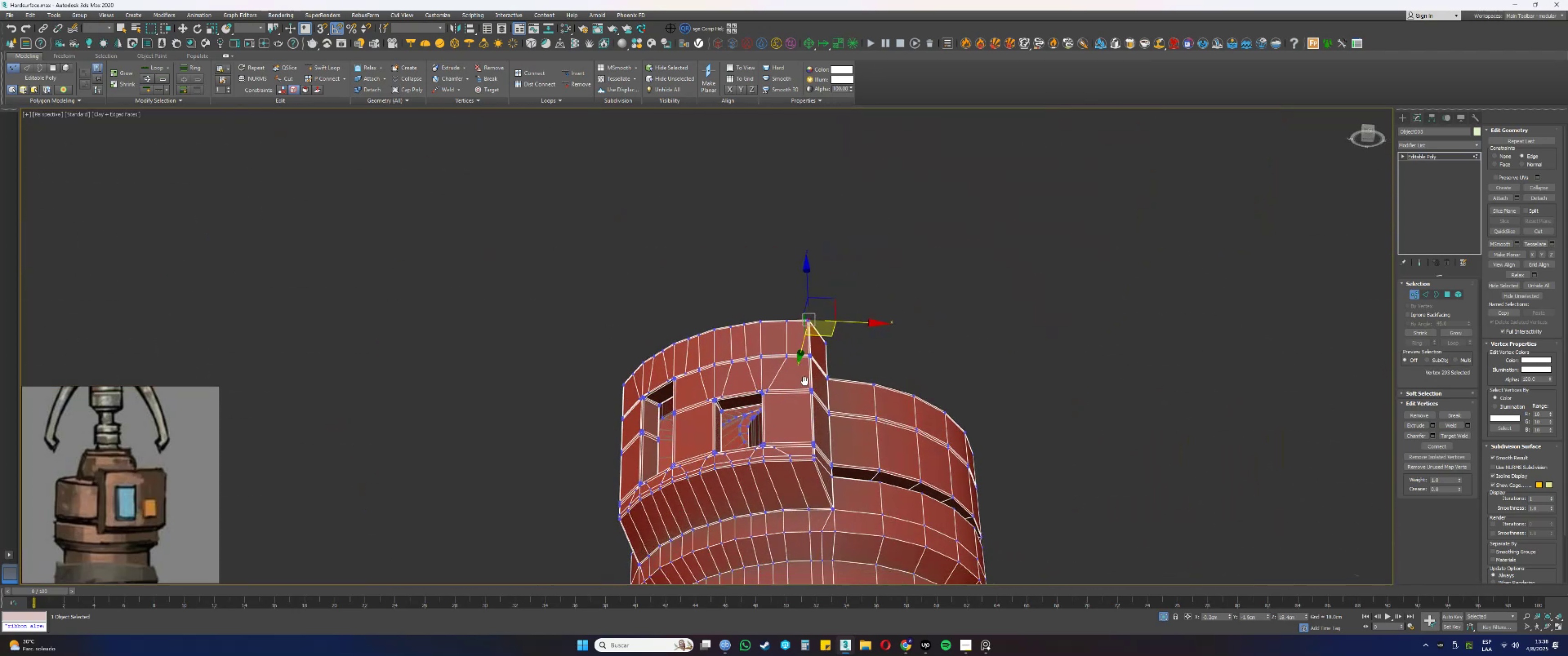 
scroll: coordinate [779, 386], scroll_direction: up, amount: 2.0
 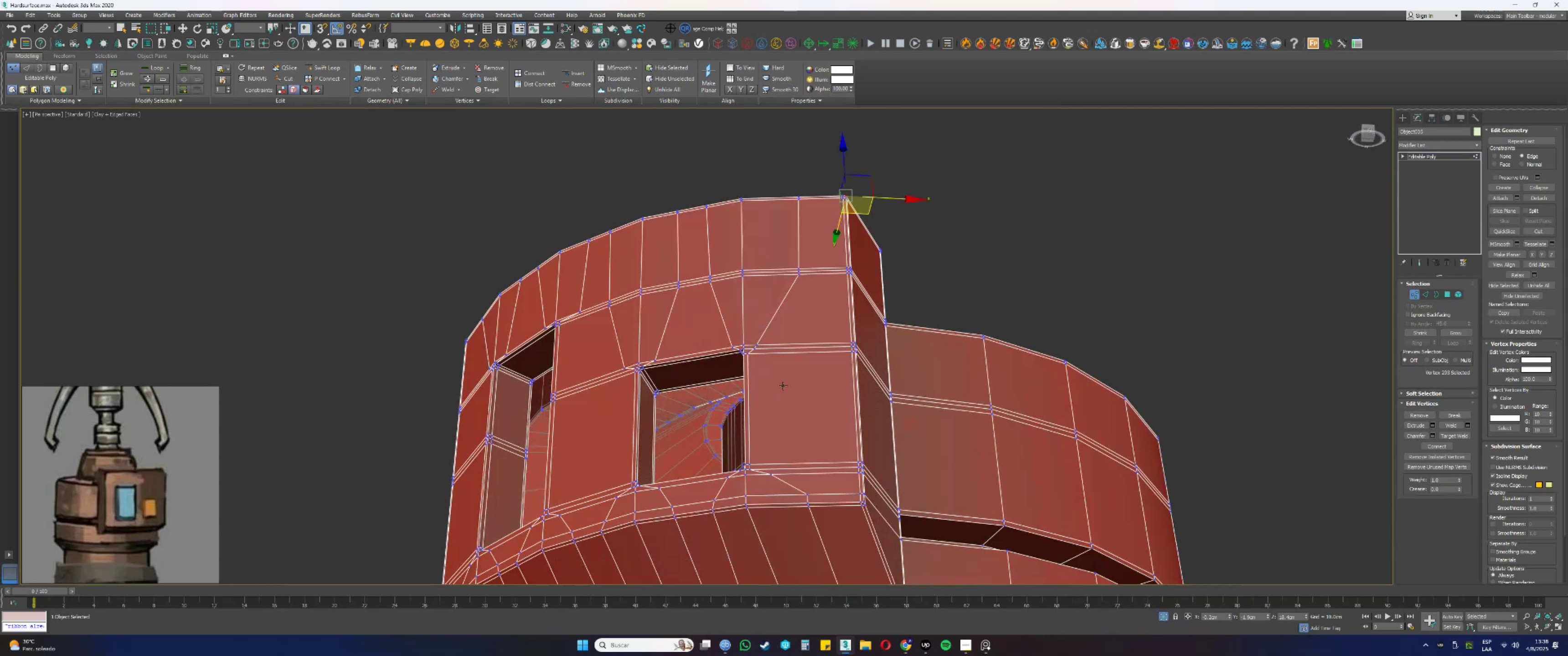 
key(Alt+AltLeft)
 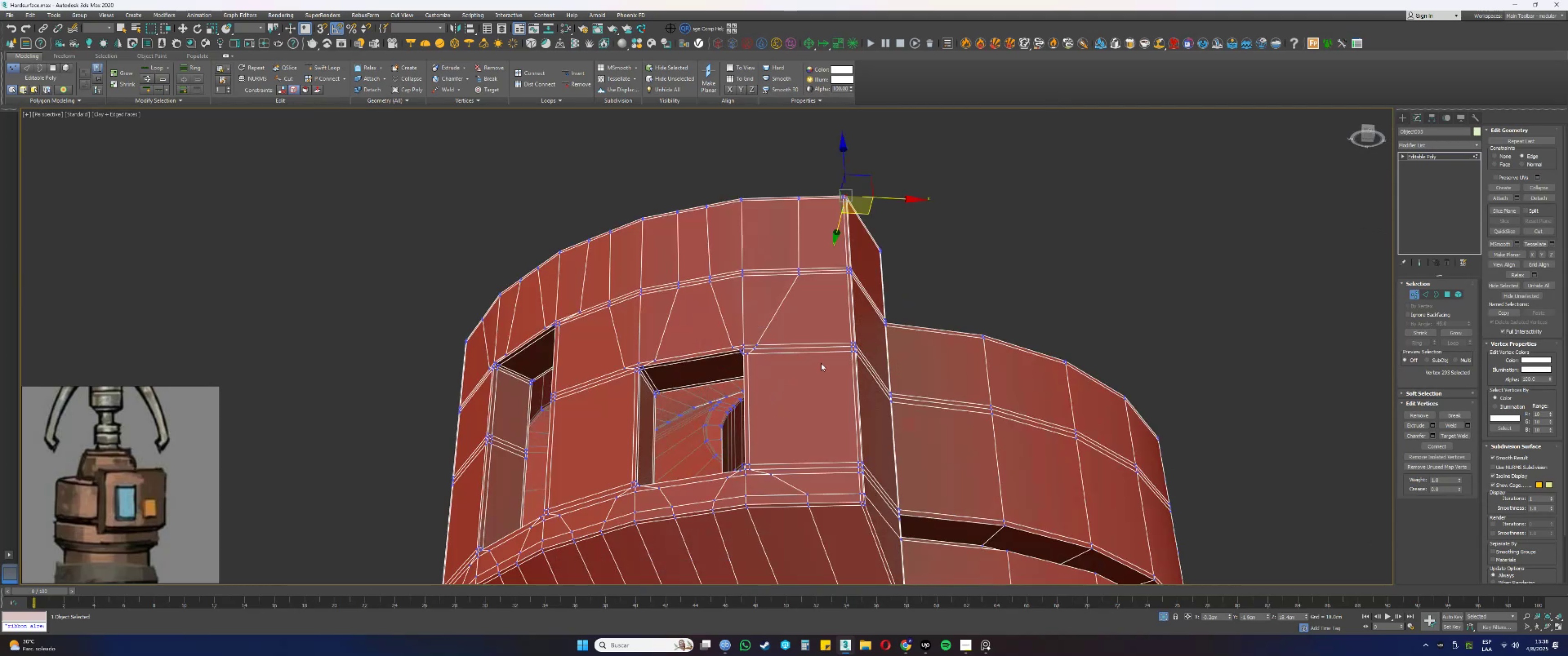 
scroll: coordinate [869, 462], scroll_direction: down, amount: 3.0
 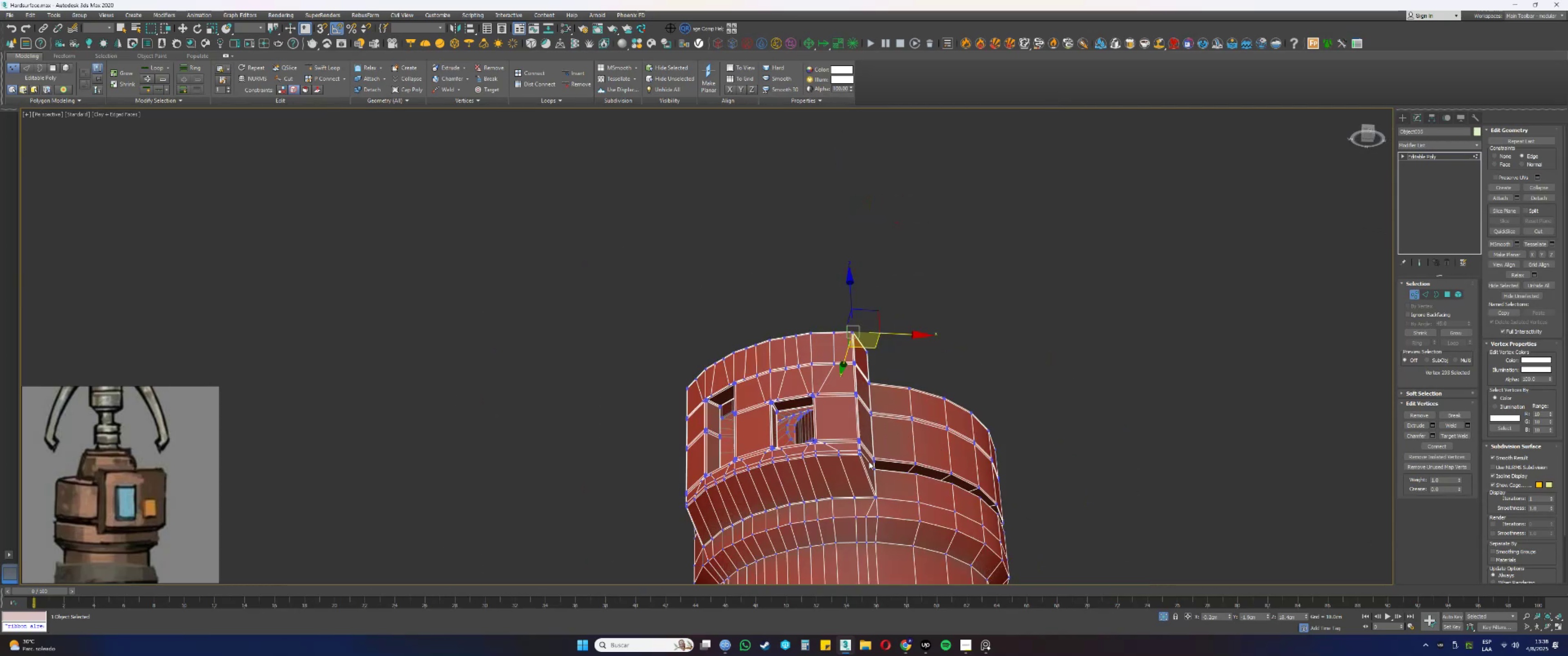 
hold_key(key=AltLeft, duration=0.42)
 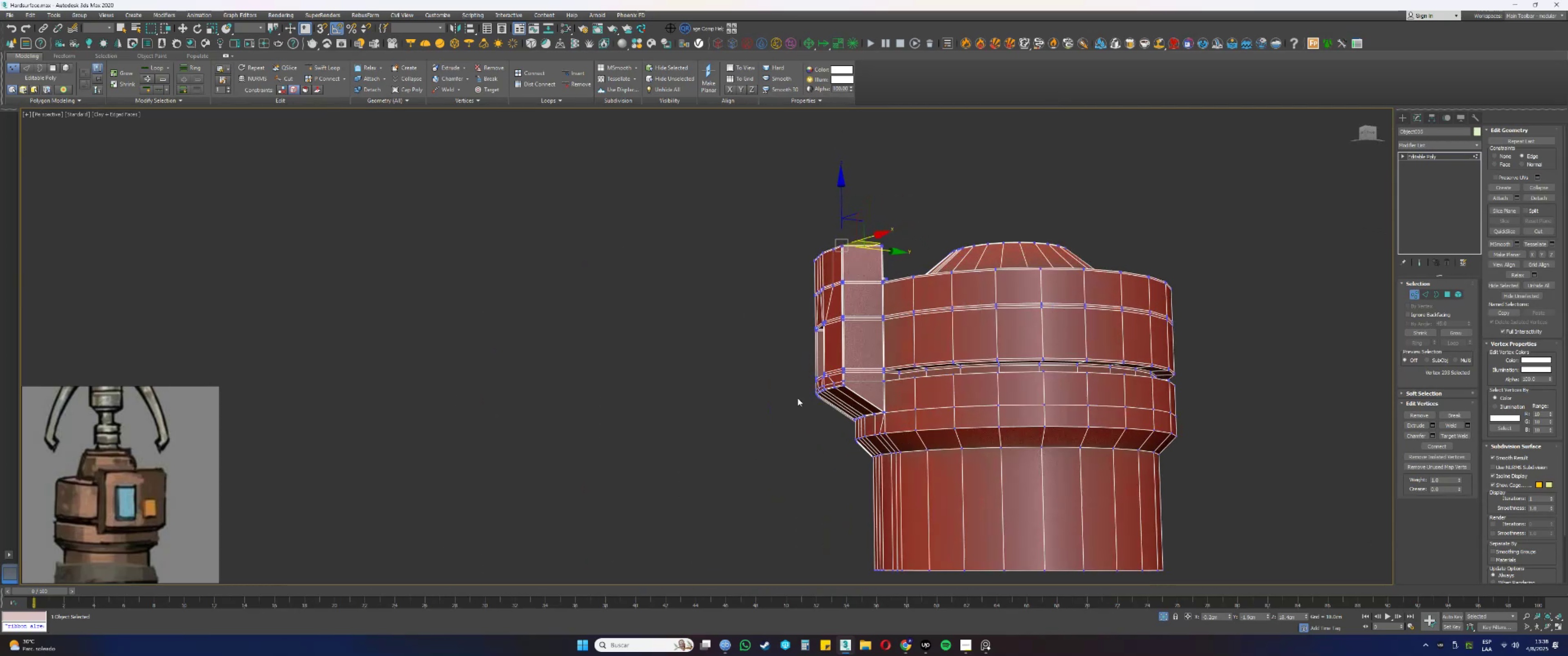 
scroll: coordinate [899, 374], scroll_direction: up, amount: 3.0
 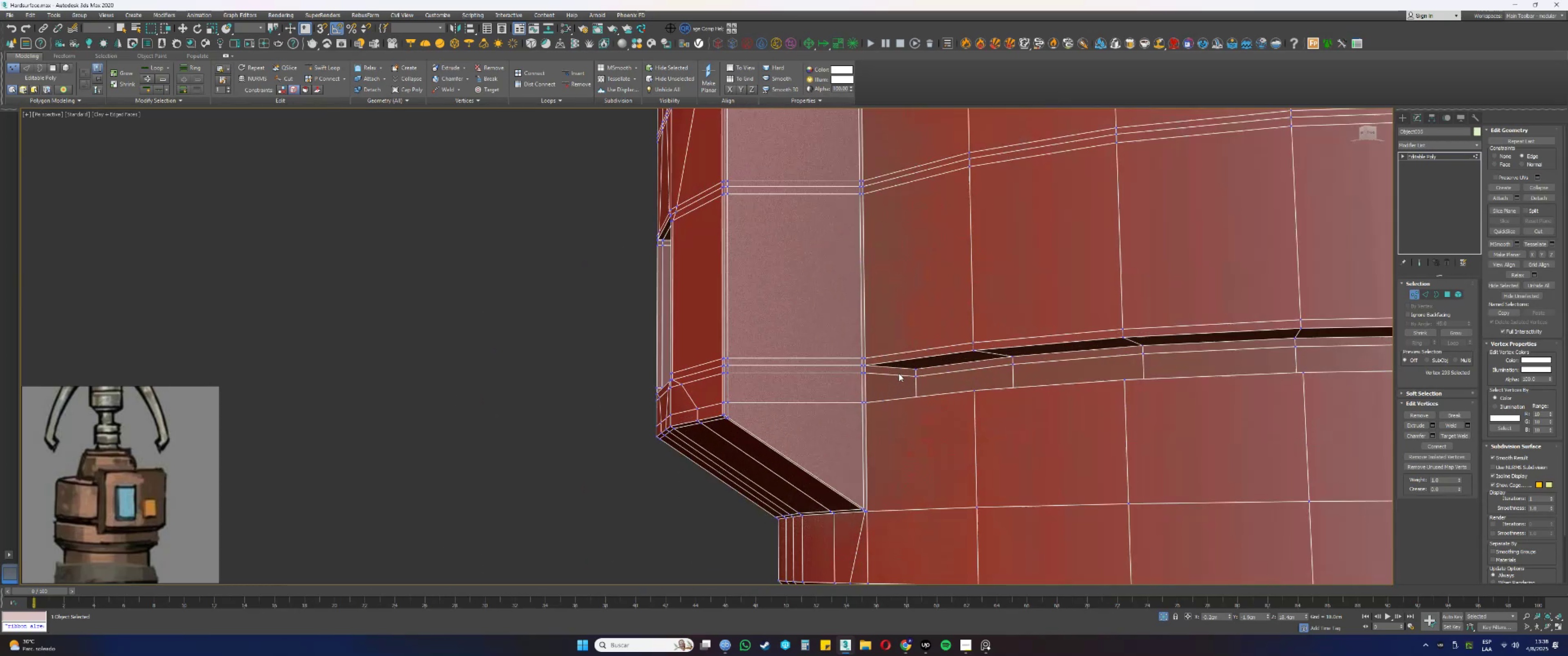 
hold_key(key=AltLeft, duration=0.4)
 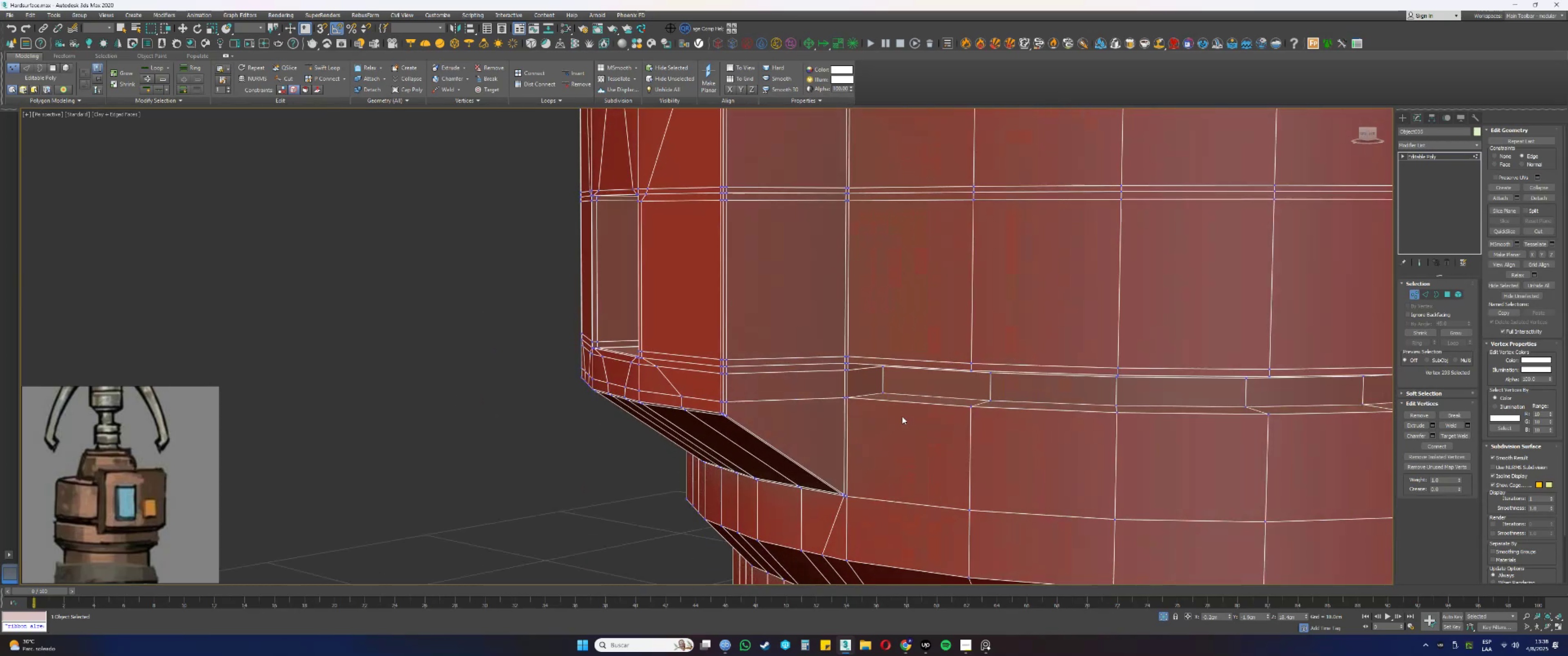 
type(11)
 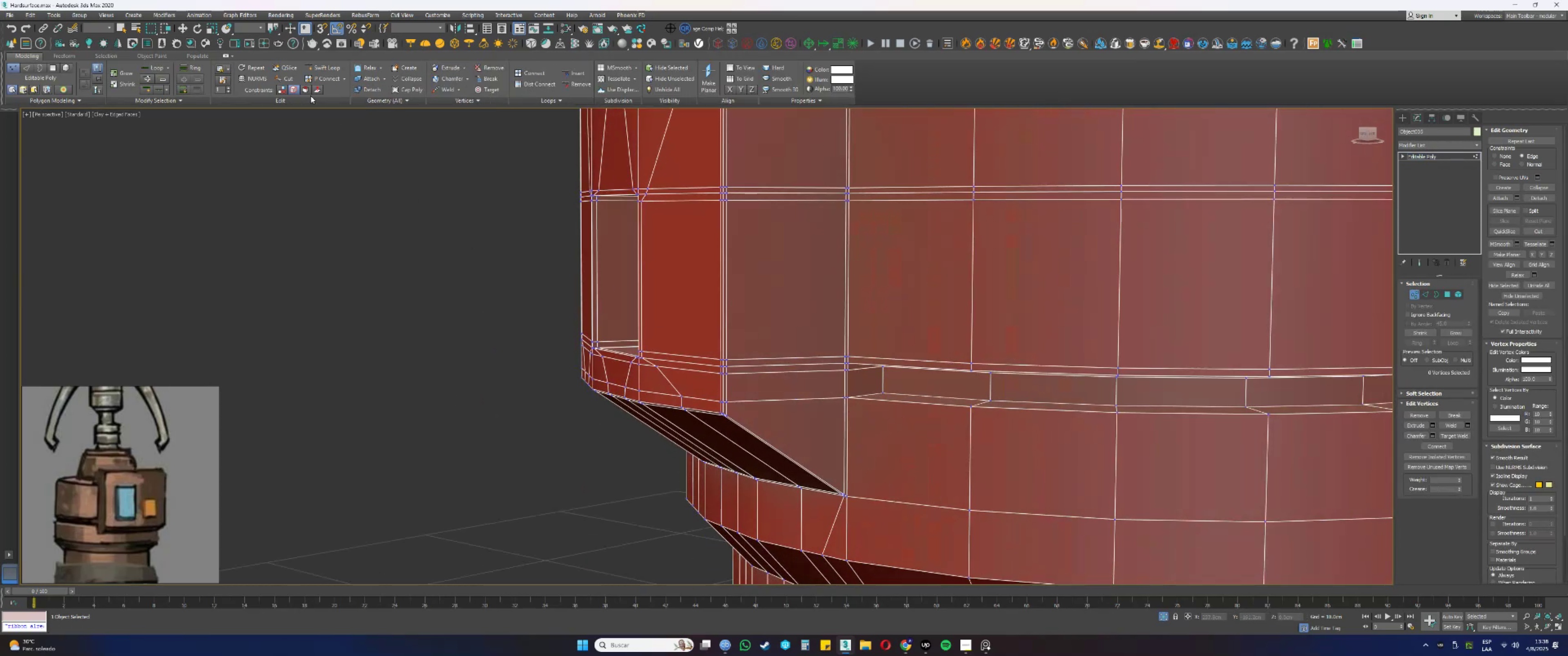 
left_click([317, 69])
 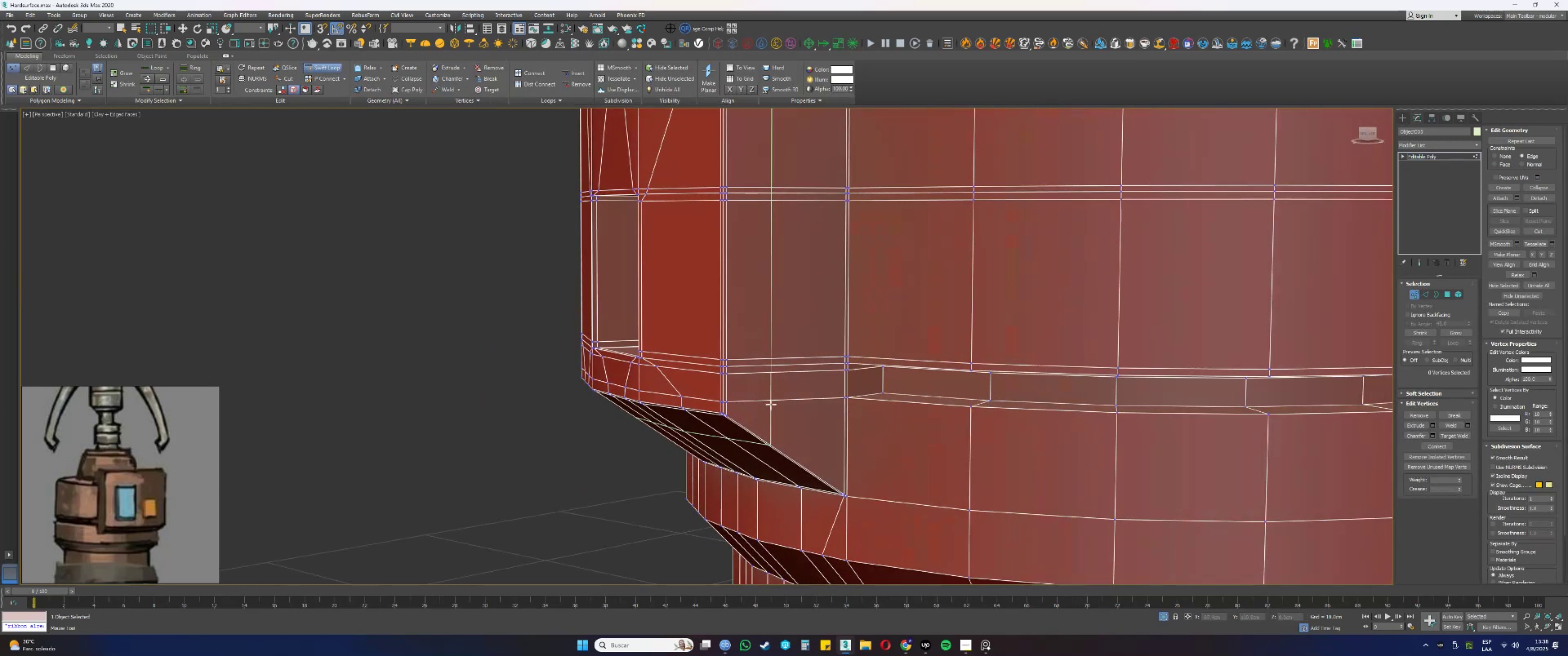 
scroll: coordinate [844, 407], scroll_direction: up, amount: 1.0
 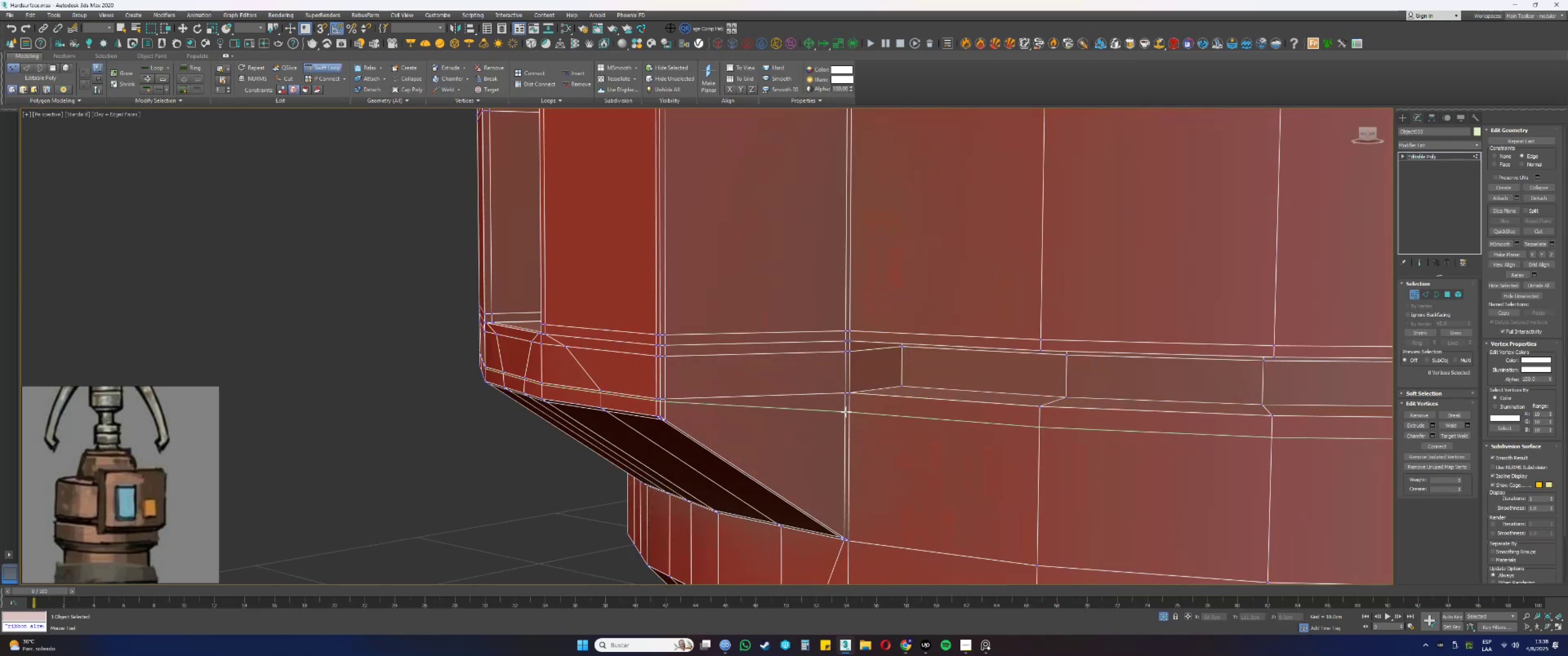 
left_click([846, 416])
 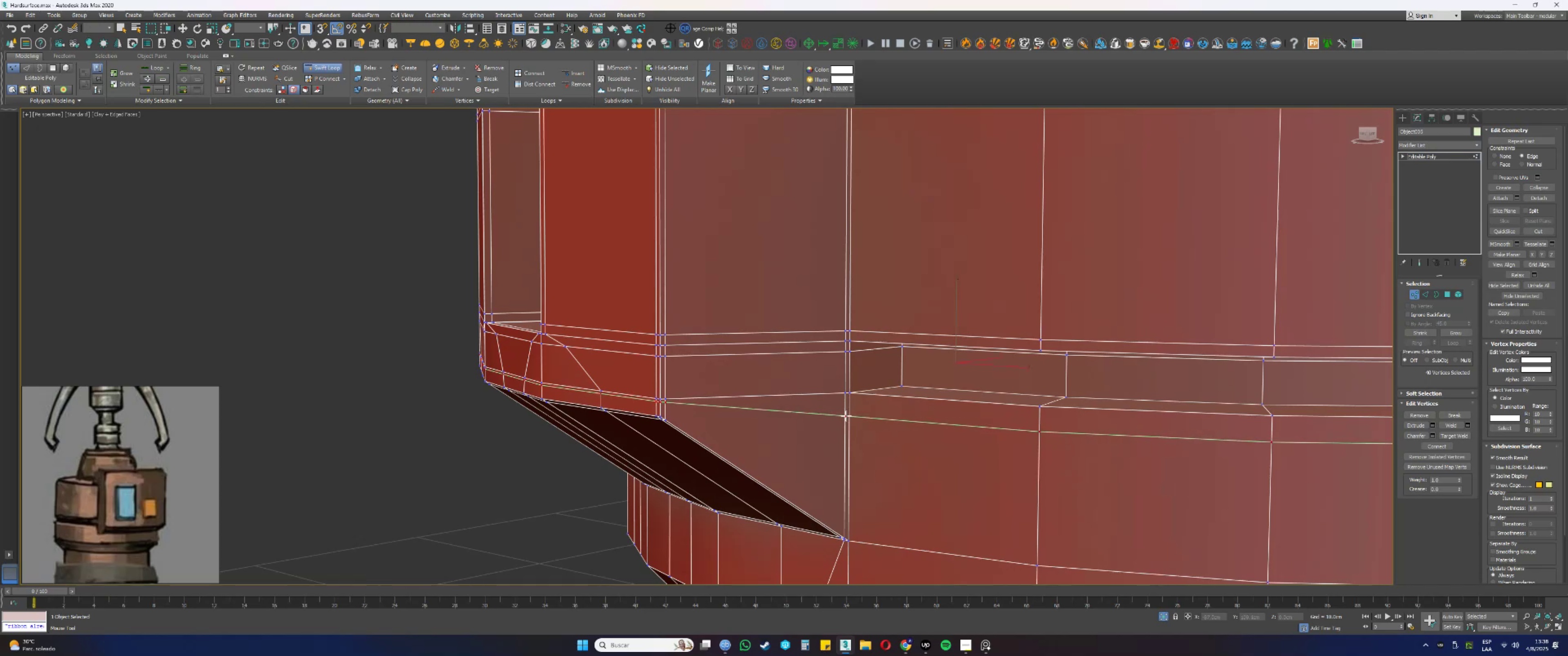 
hold_key(key=ControlLeft, duration=3.68)
hold_key(key=AltLeft, duration=1.5)
left_click_drag(start_coordinate=[858, 418], to_coordinate=[853, 399])
 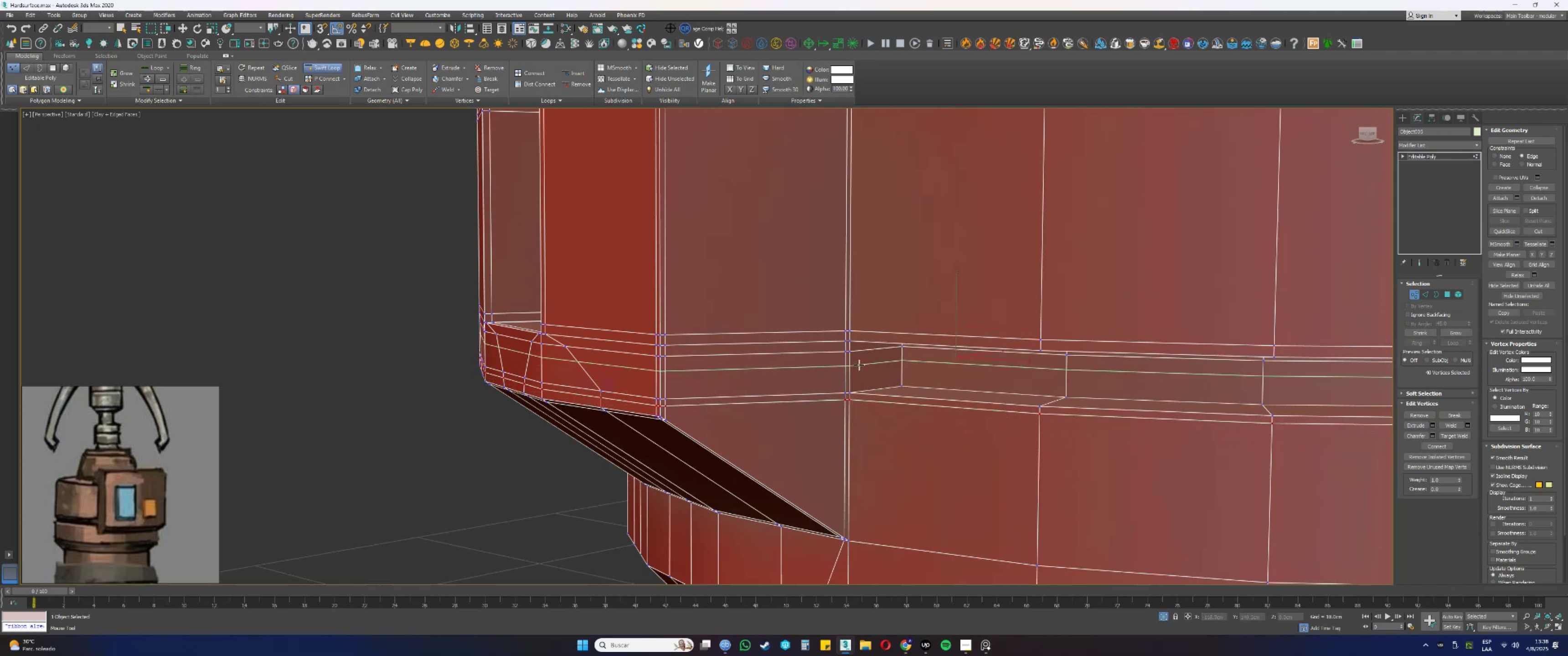 
hold_key(key=AltLeft, duration=1.51)
 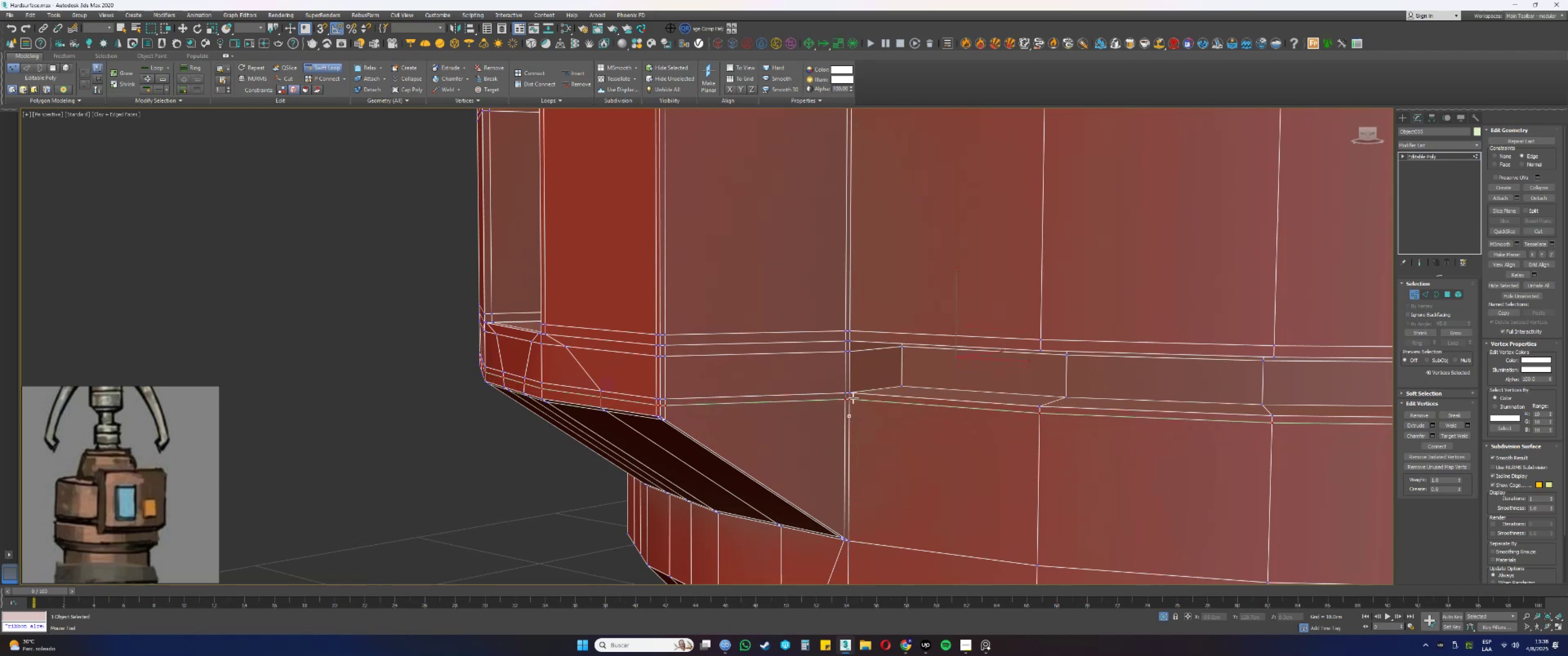 
hold_key(key=AltLeft, duration=0.69)
 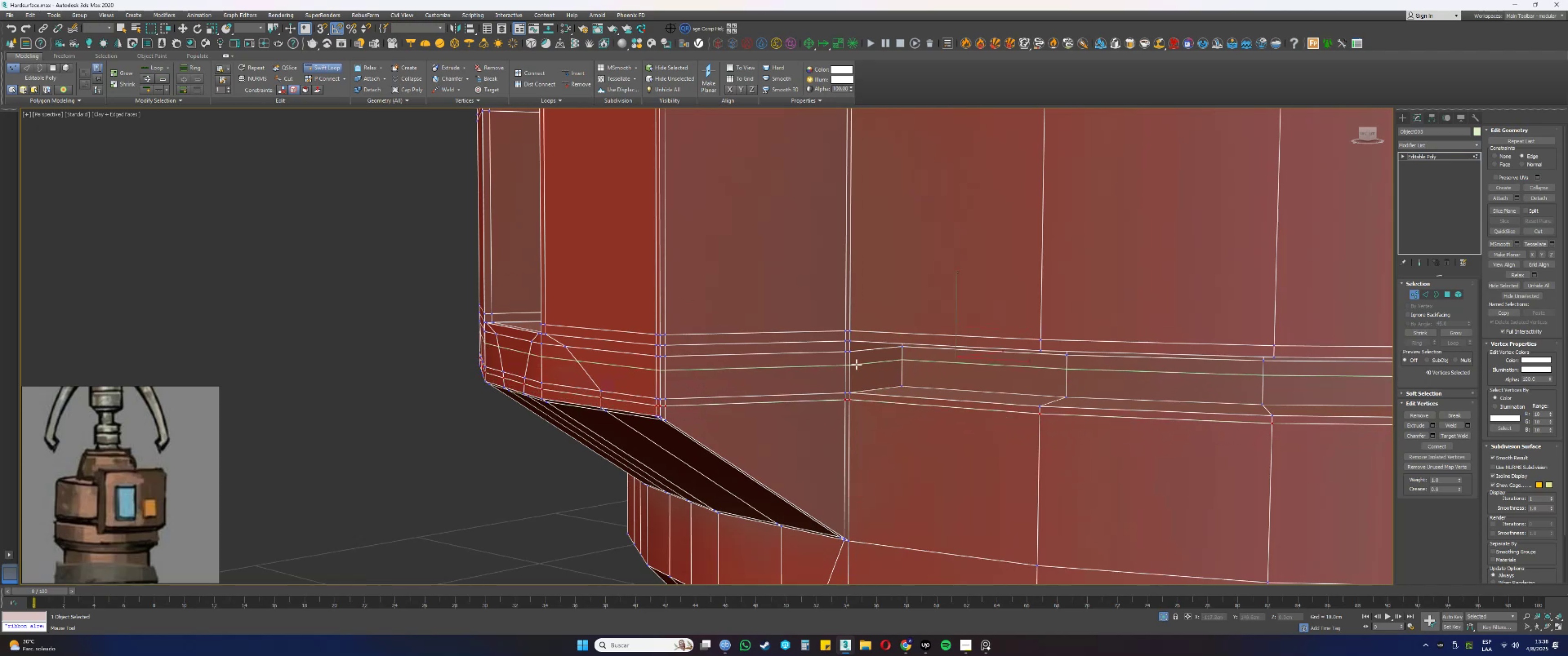 
scroll: coordinate [856, 350], scroll_direction: up, amount: 2.0
 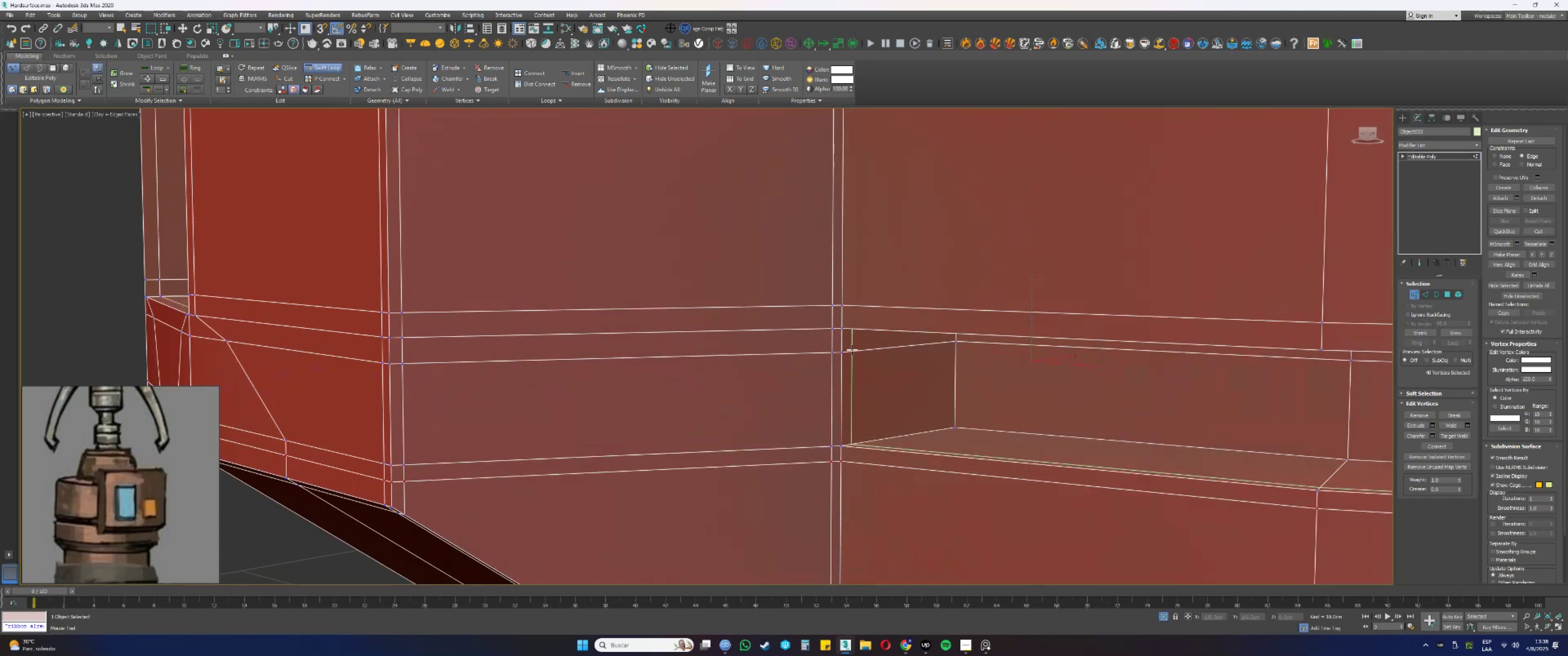 
left_click([852, 349])
 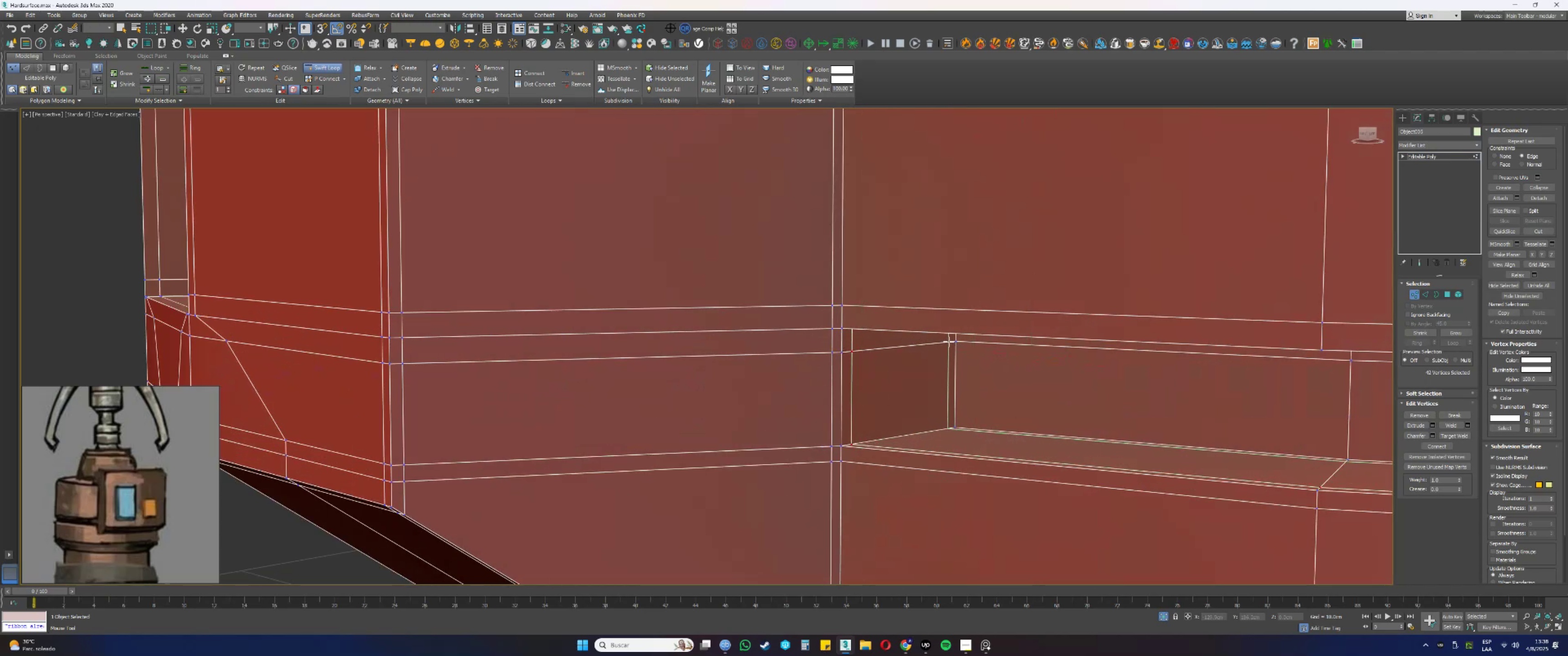 
left_click([950, 342])
 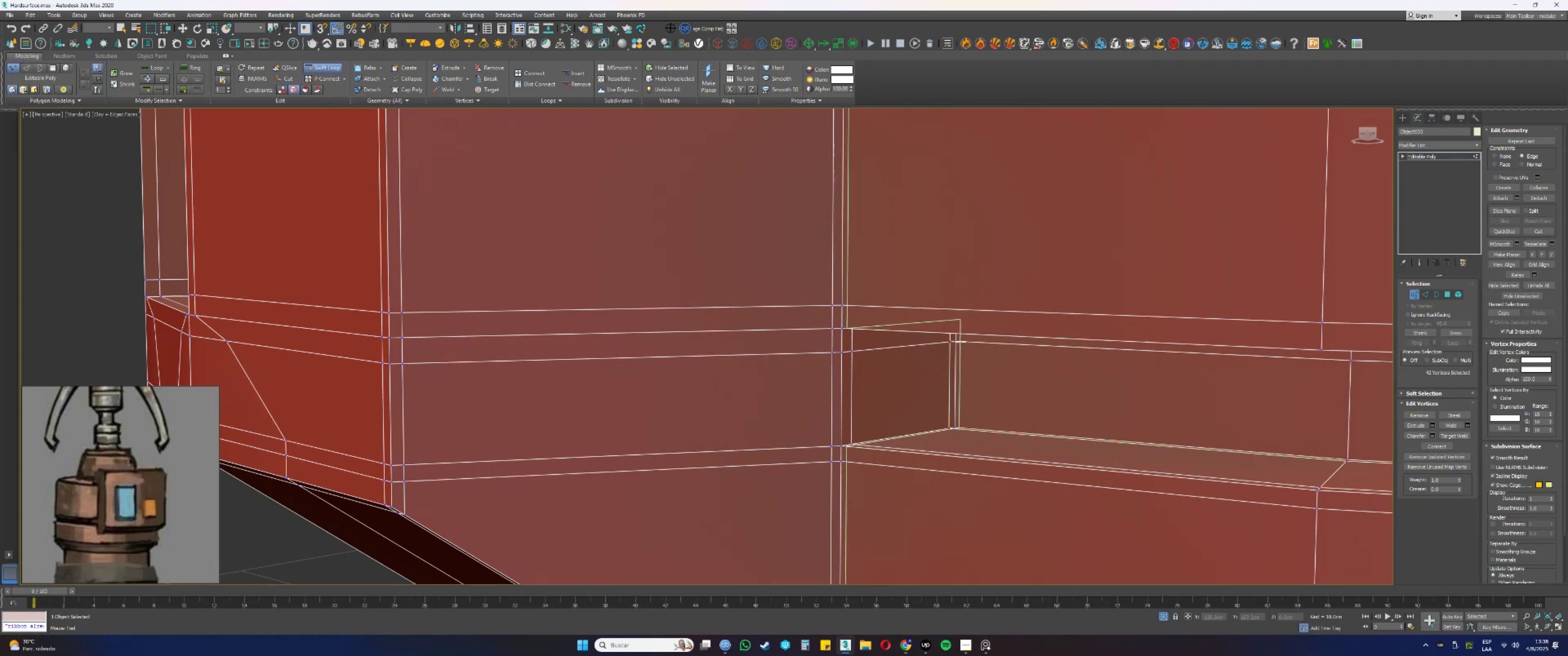 
left_click([977, 343])
 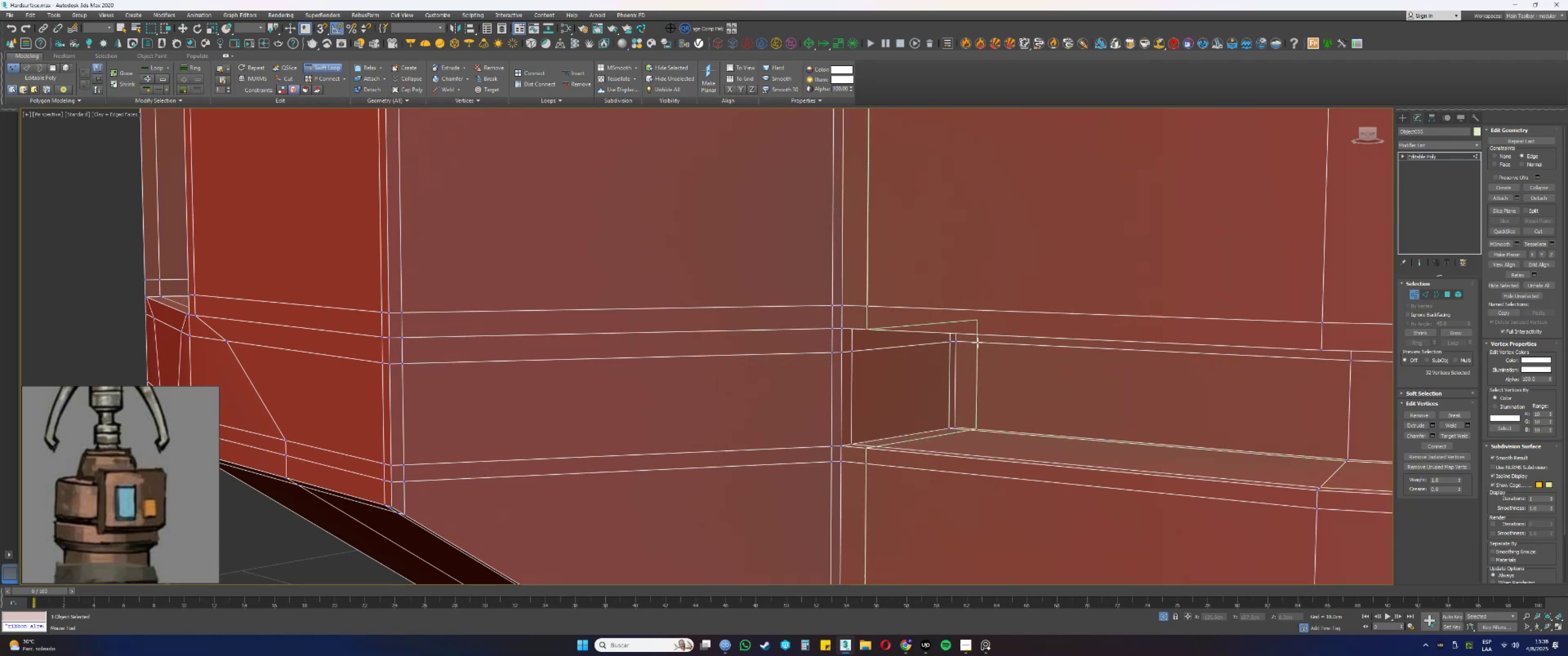 
hold_key(key=AltLeft, duration=2.65)
hold_key(key=ControlLeft, duration=1.54)
left_click_drag(start_coordinate=[977, 343], to_coordinate=[963, 343])
 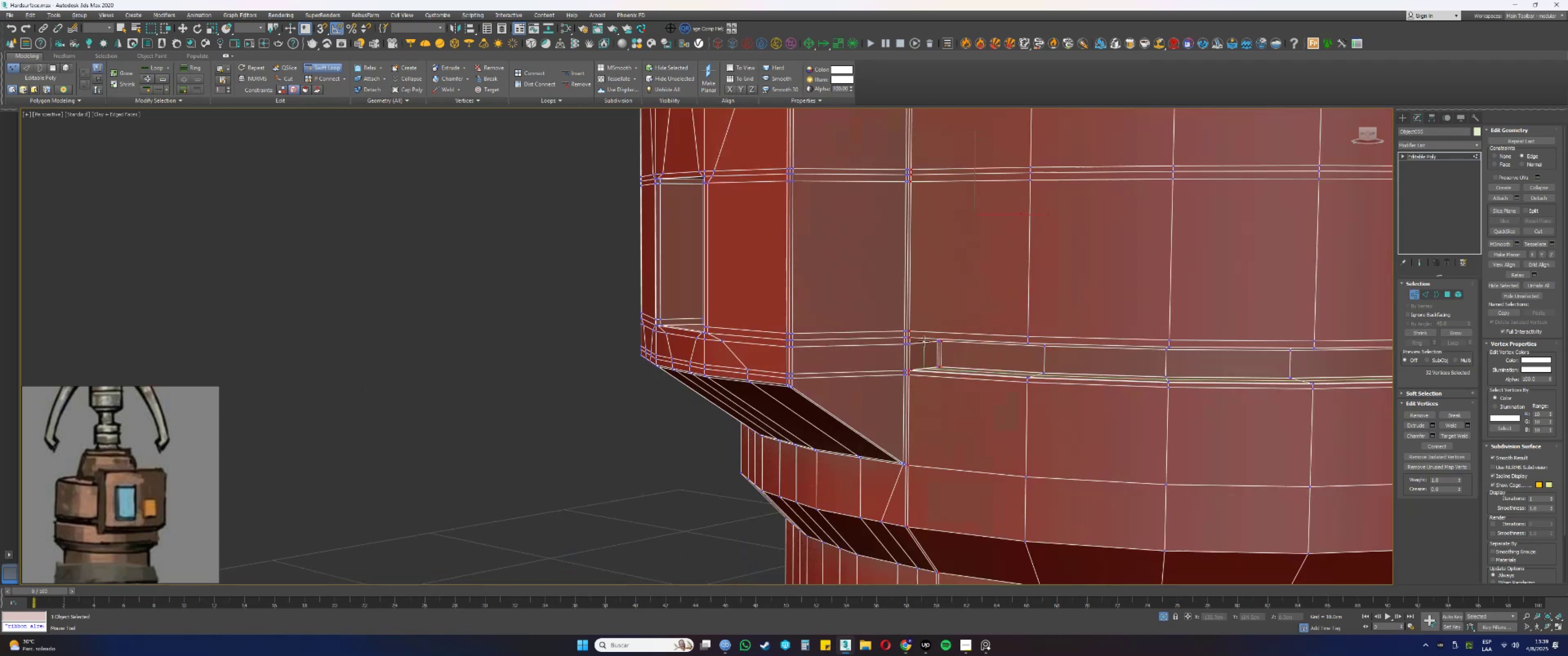 
hold_key(key=ControlLeft, duration=1.09)
 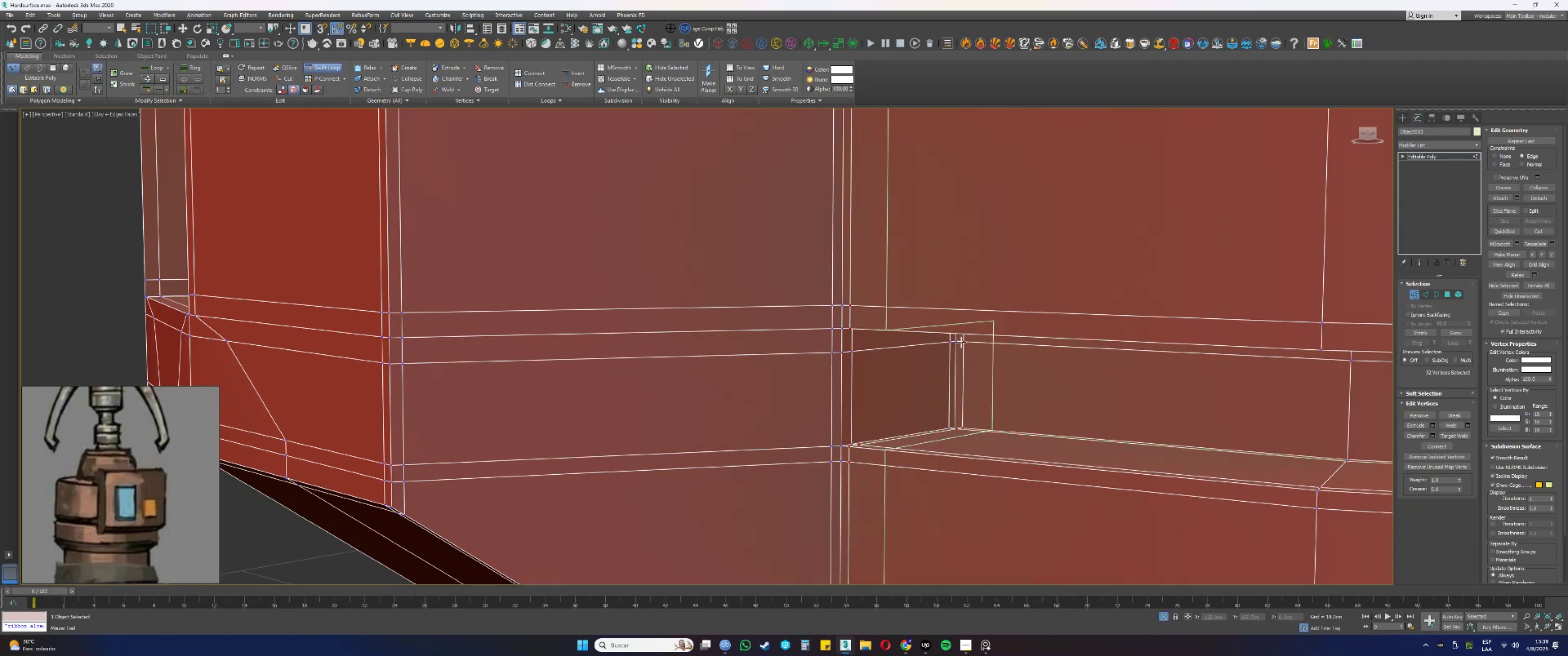 
scroll: coordinate [922, 341], scroll_direction: down, amount: 7.0
 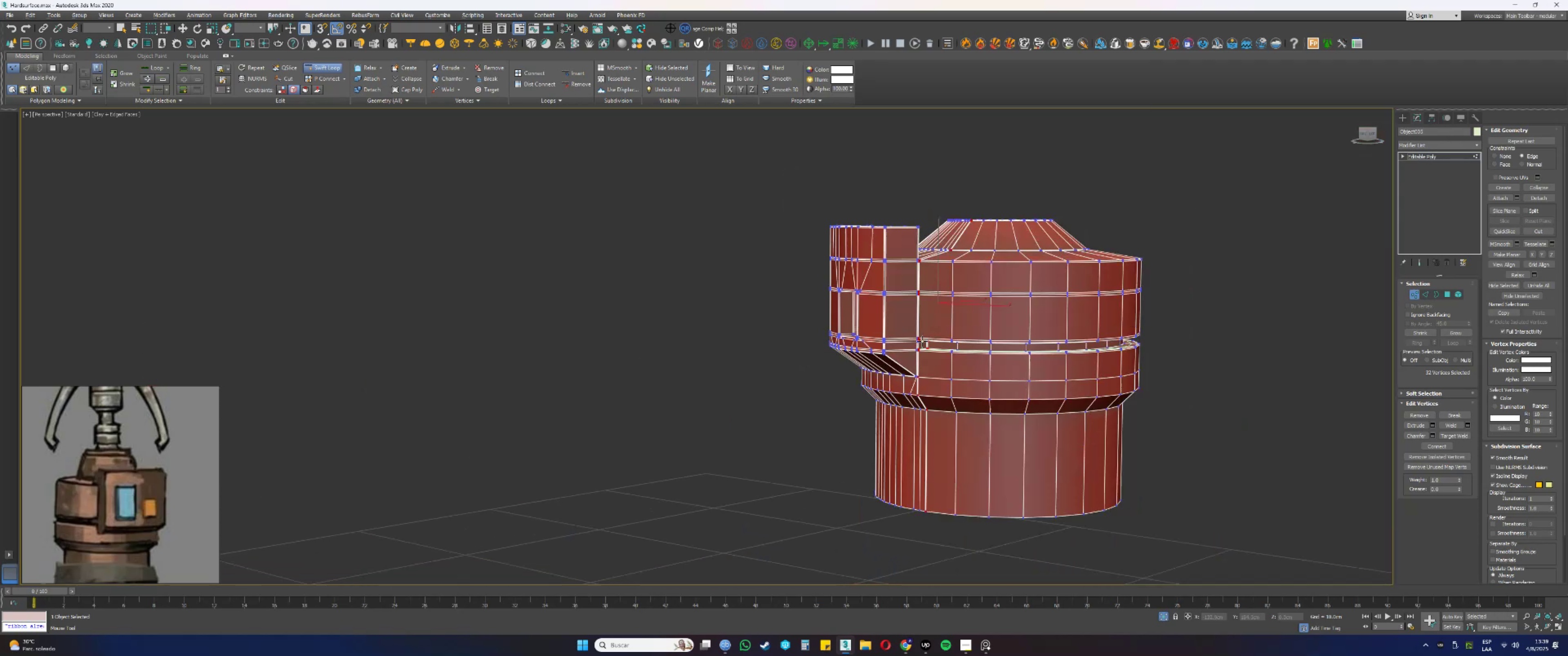 
hold_key(key=AltLeft, duration=0.38)
 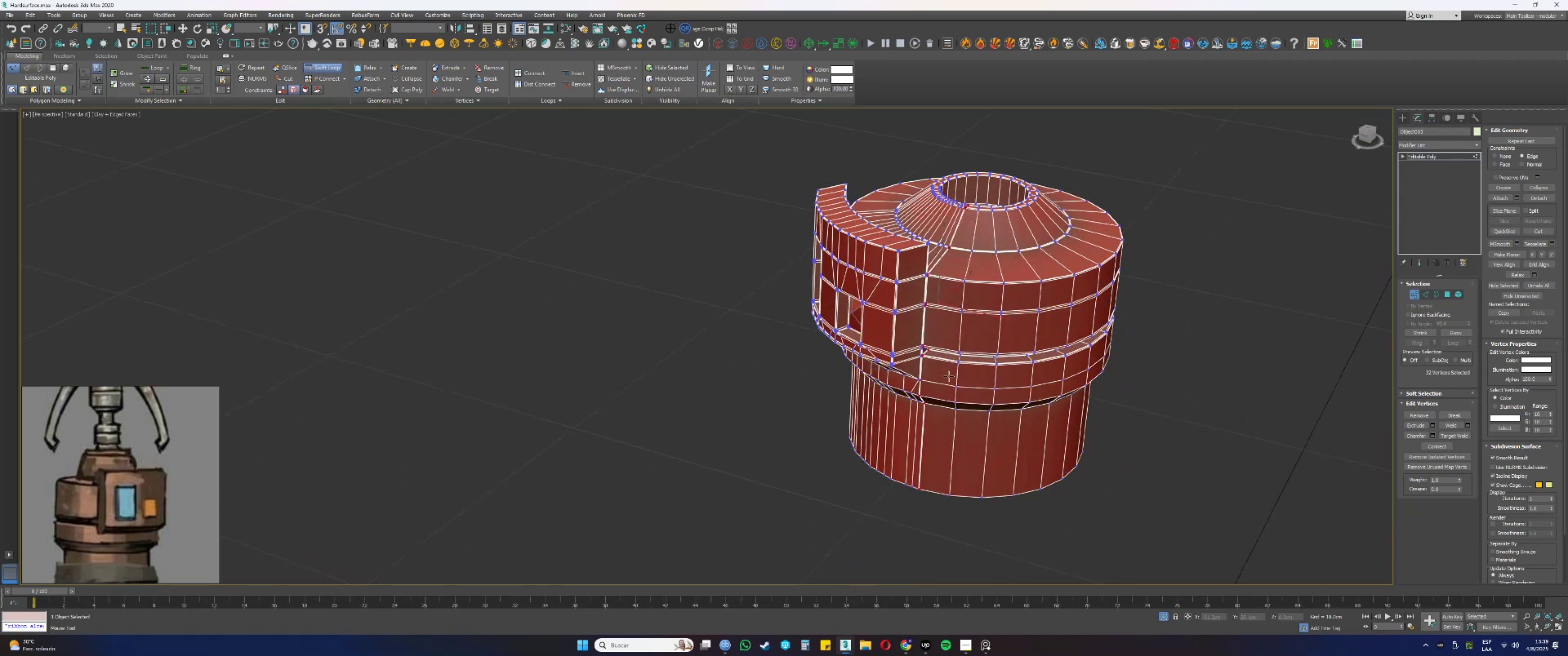 
key(Alt+AltLeft)
 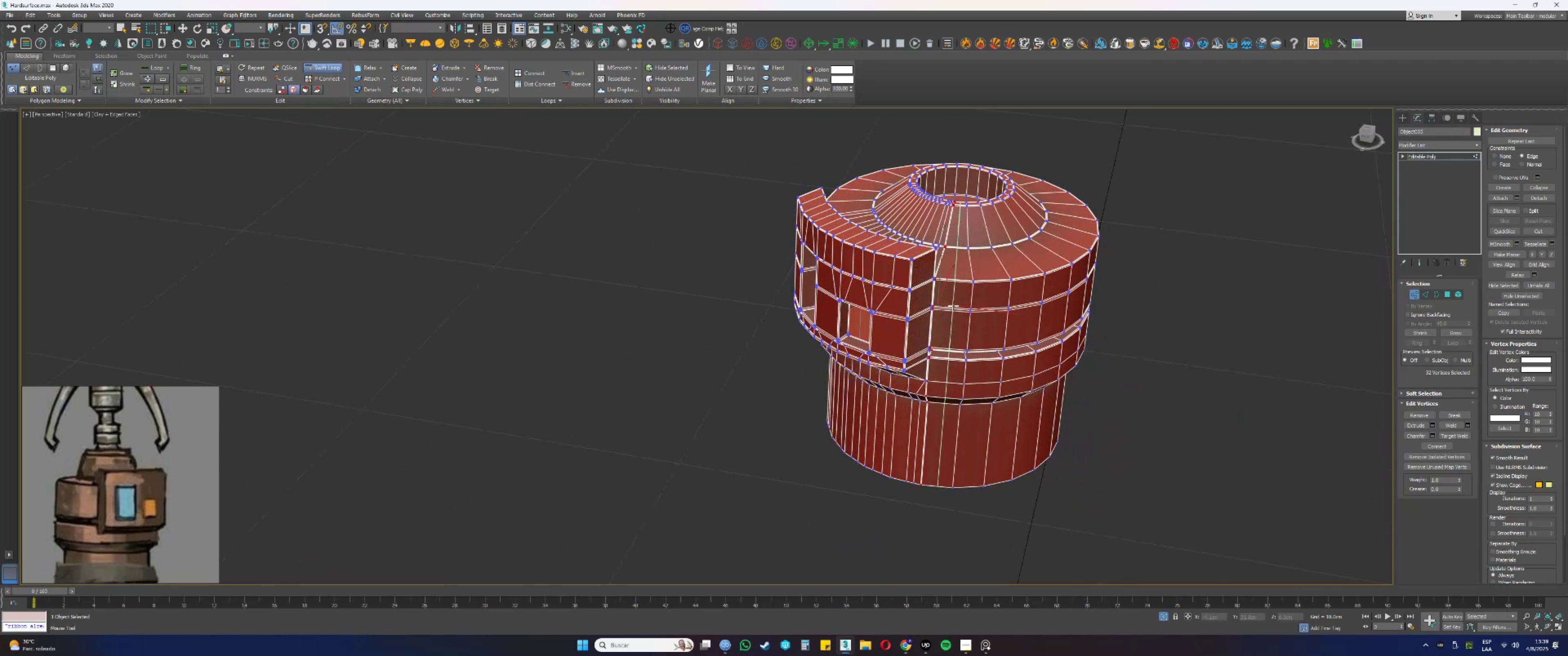 
scroll: coordinate [923, 300], scroll_direction: up, amount: 4.0
 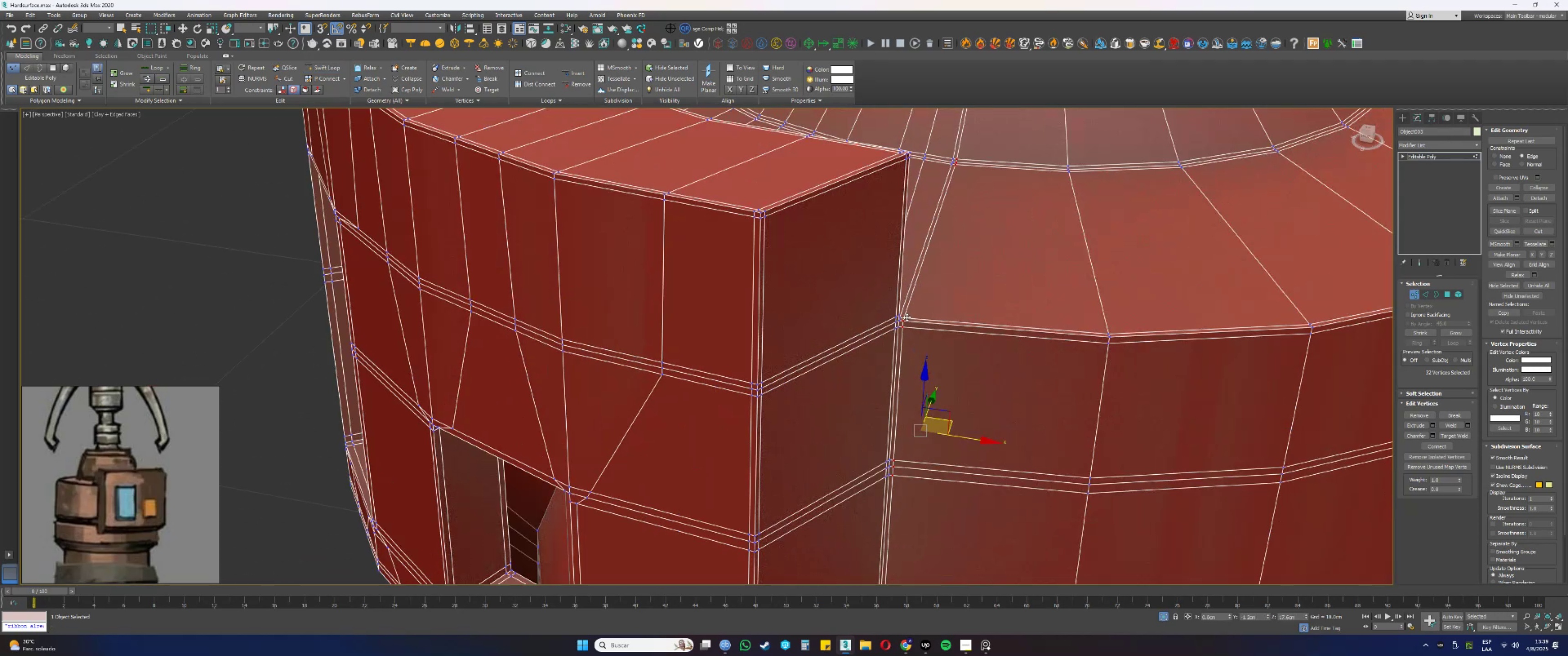 
left_click([905, 316])
 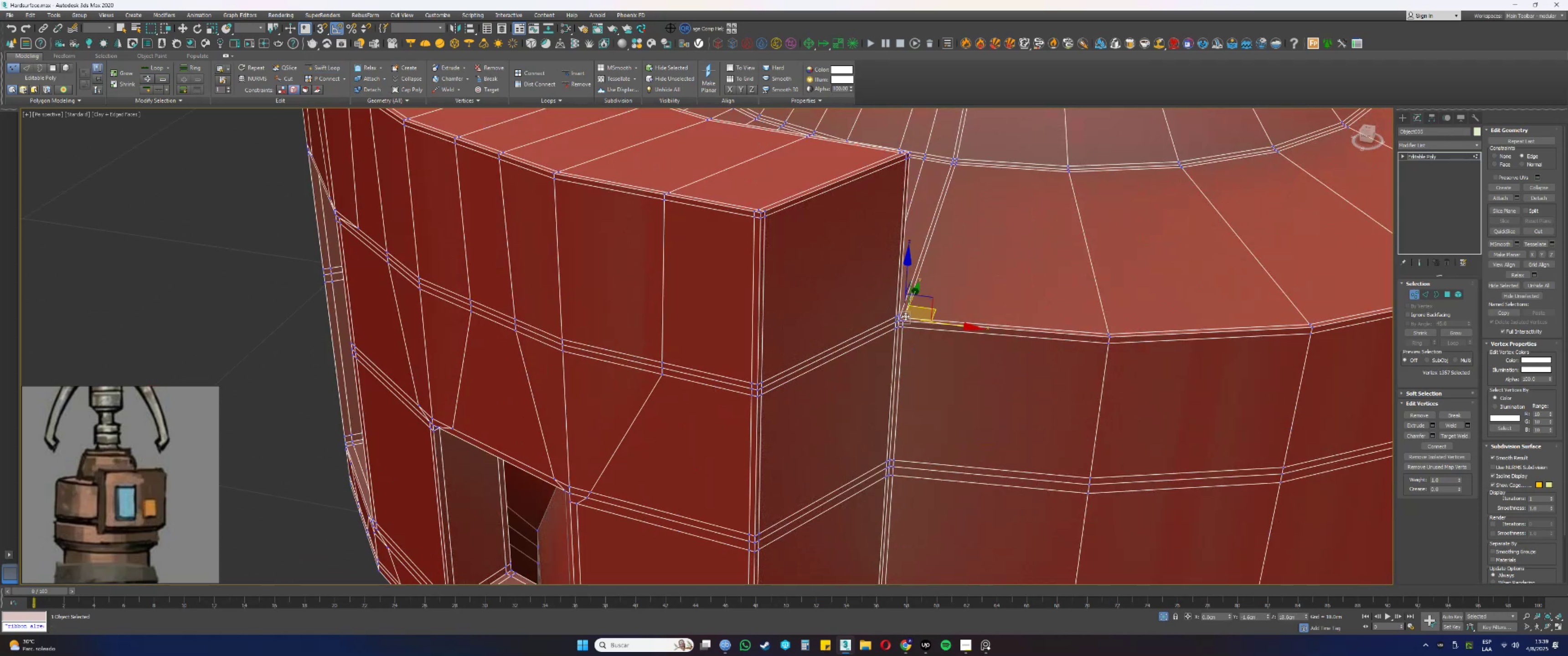 
hold_key(key=AltLeft, duration=0.9)
 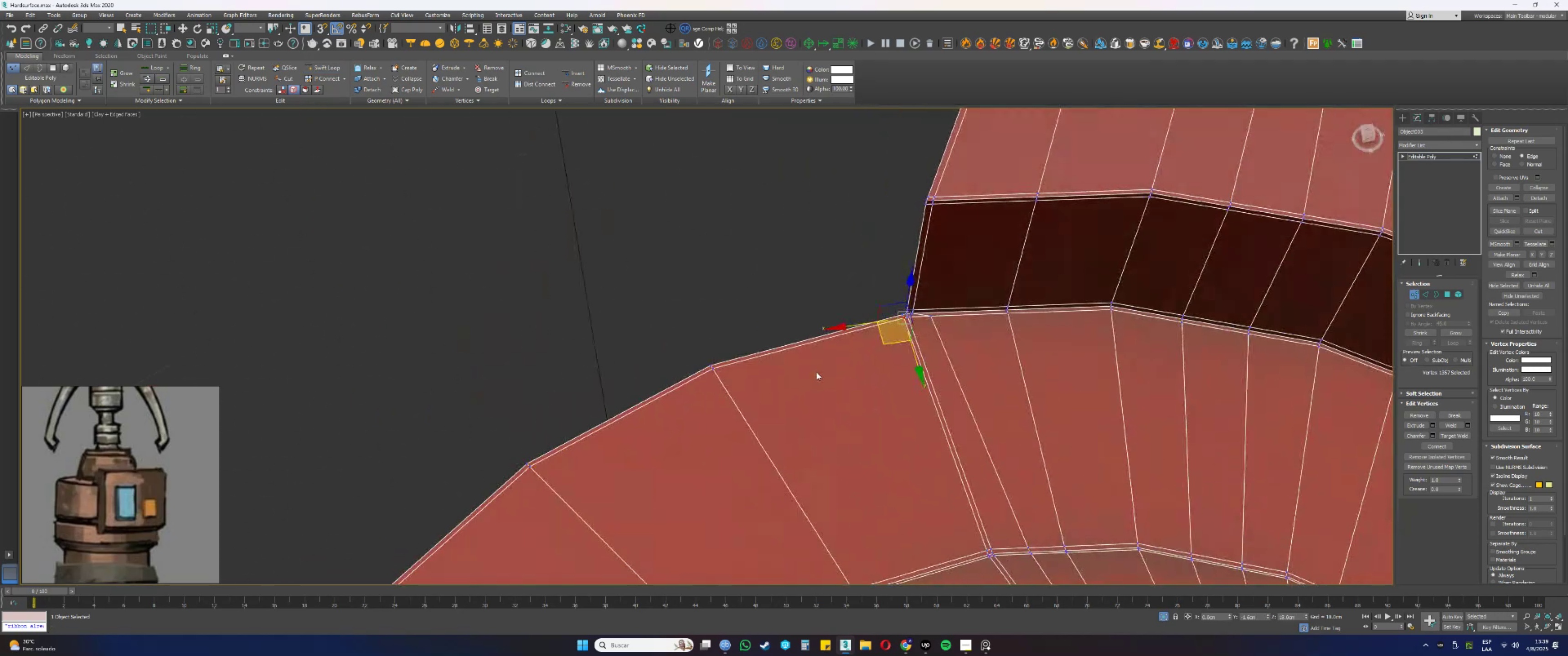 
scroll: coordinate [904, 335], scroll_direction: up, amount: 1.0
 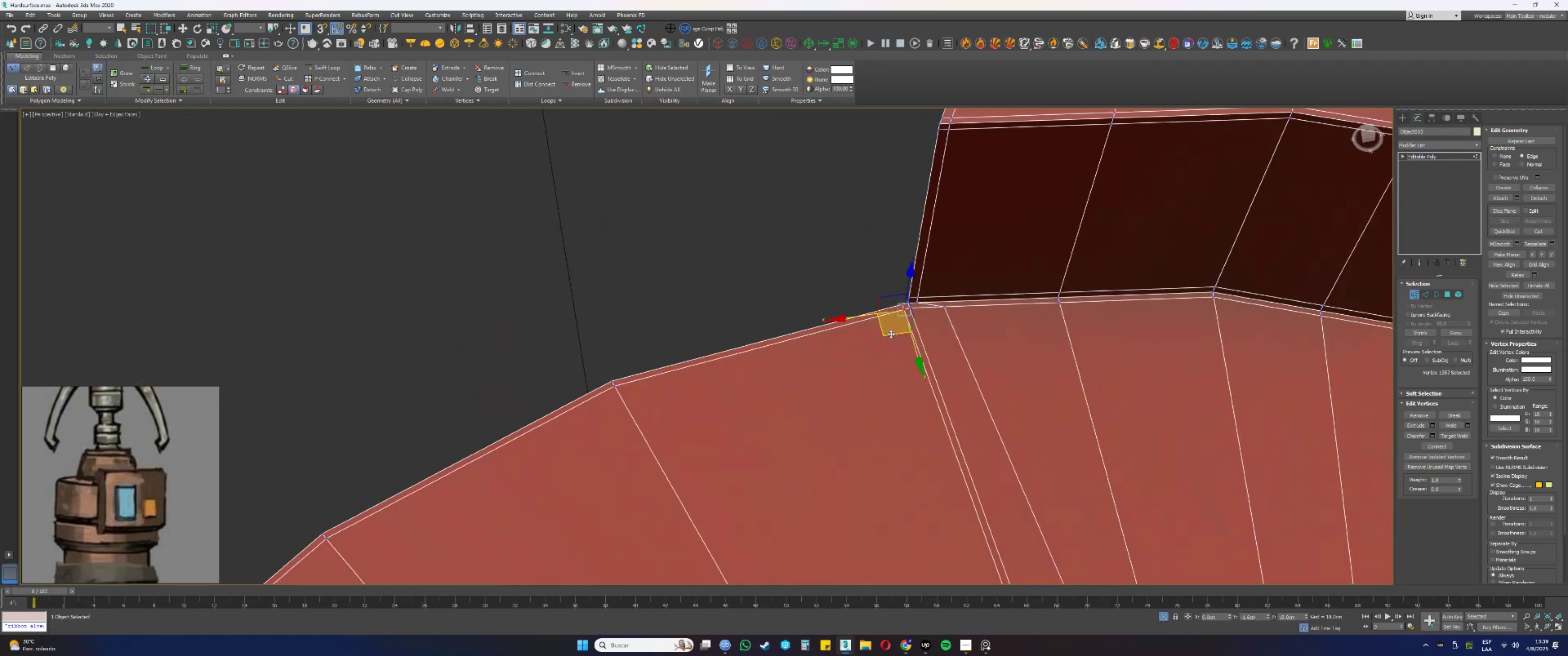 
left_click_drag(start_coordinate=[891, 334], to_coordinate=[876, 349])
 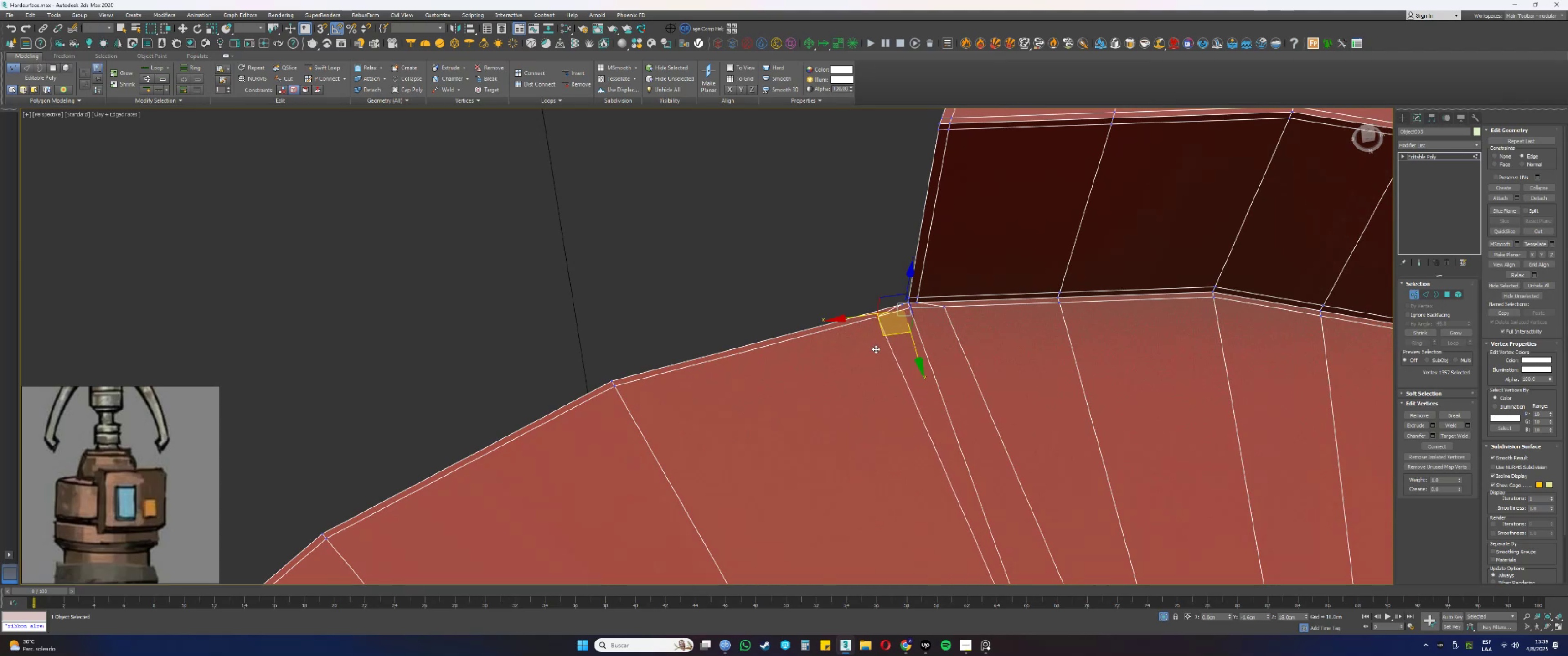 
scroll: coordinate [879, 335], scroll_direction: down, amount: 2.0
 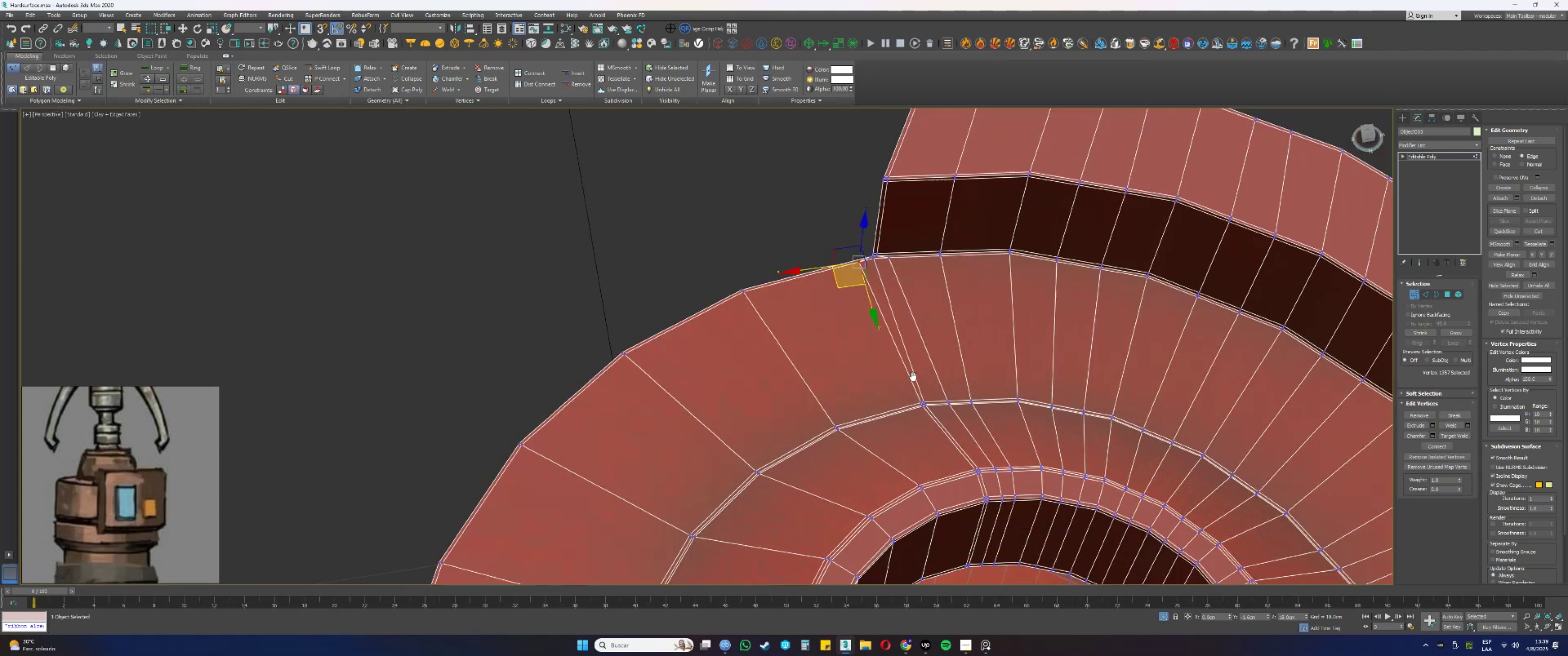 
scroll: coordinate [924, 416], scroll_direction: up, amount: 1.0
 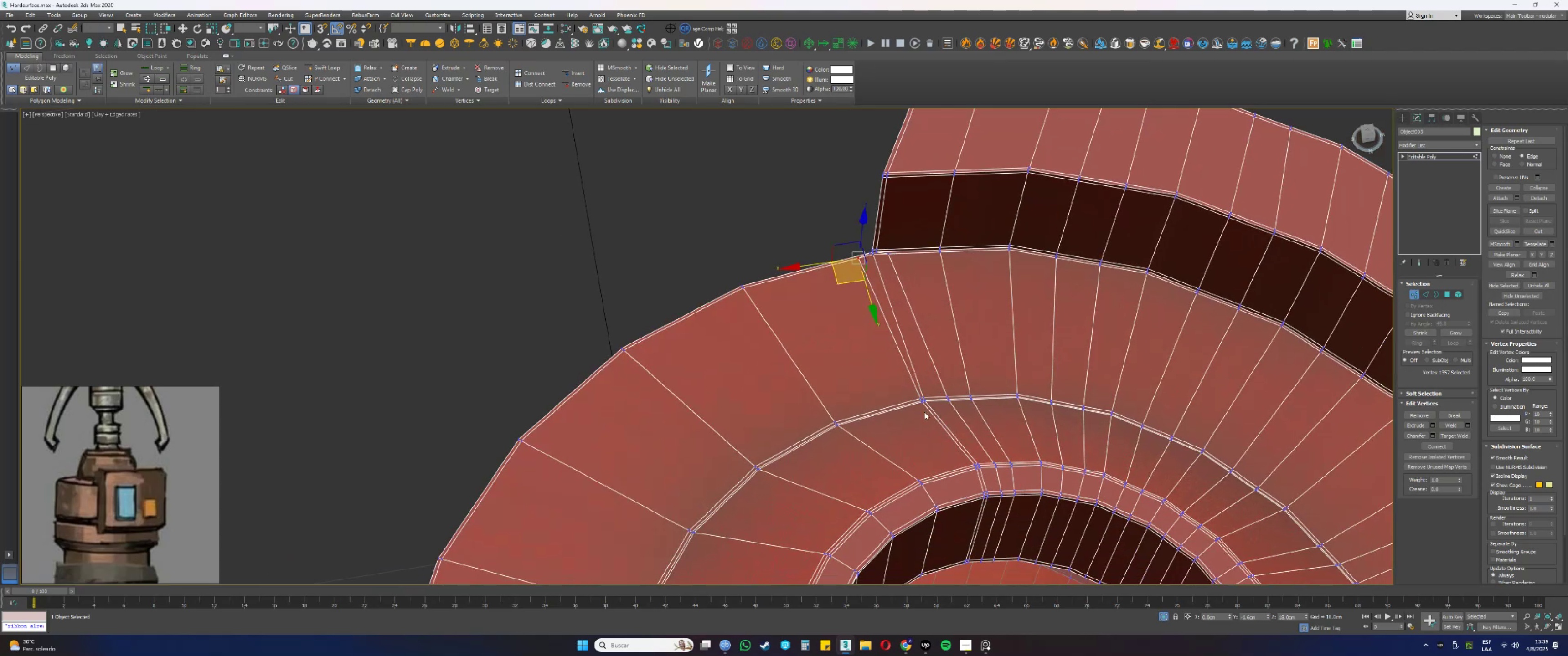 
hold_key(key=AltLeft, duration=0.32)
 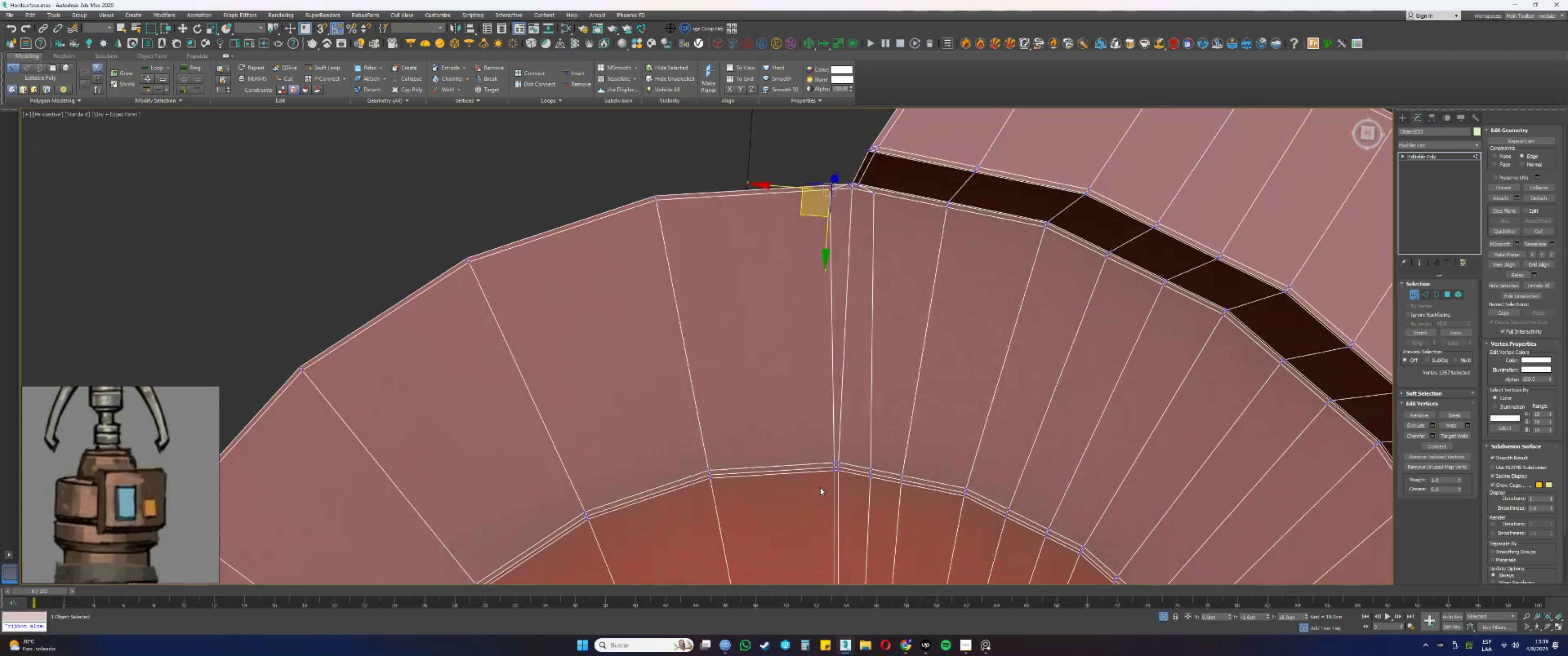 
scroll: coordinate [828, 463], scroll_direction: up, amount: 1.0
 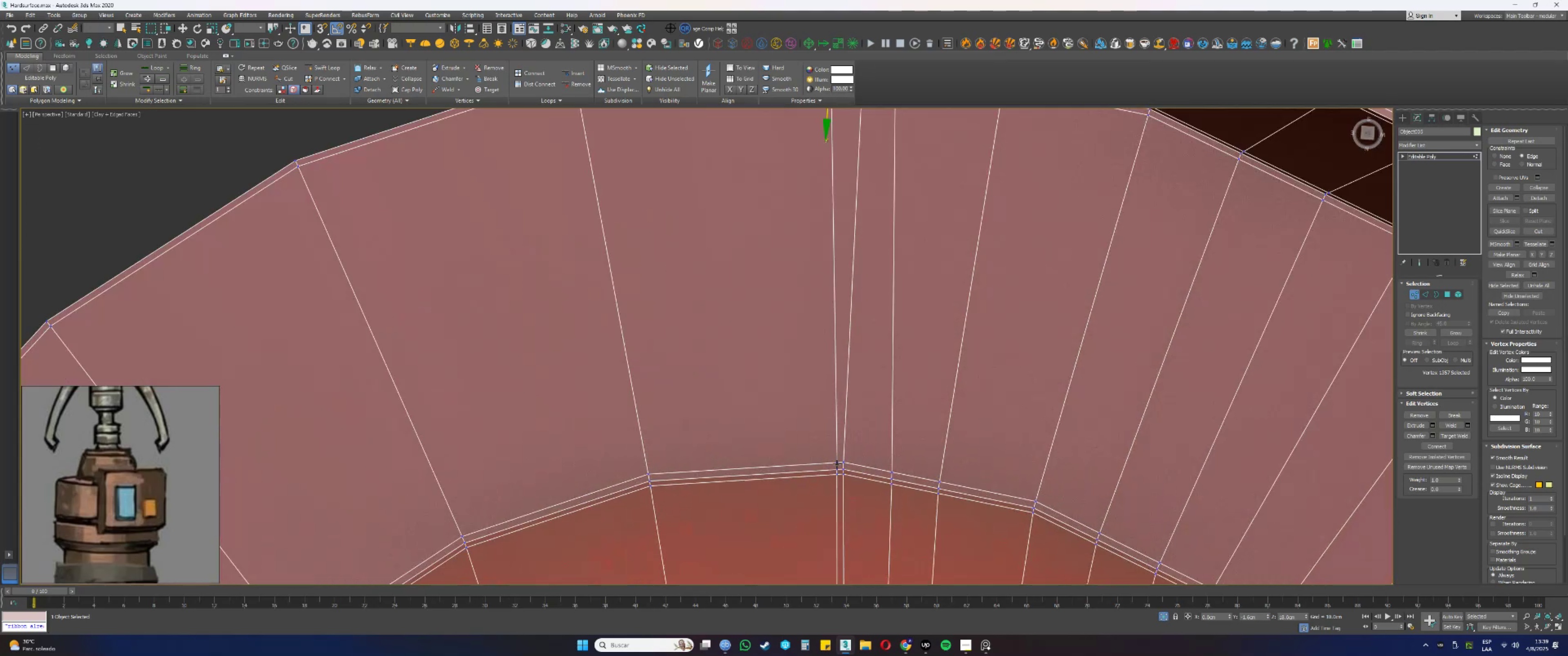 
left_click([837, 464])
 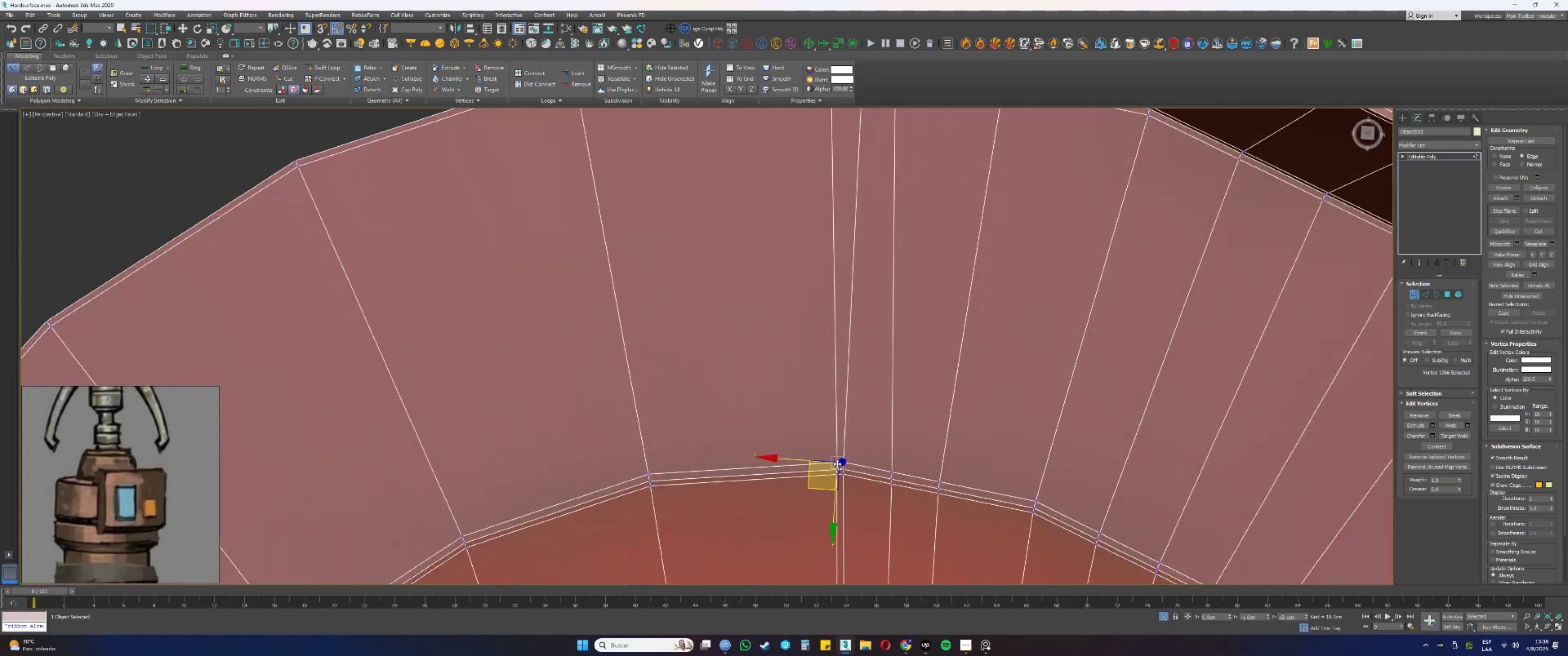 
hold_key(key=ControlLeft, duration=0.59)
double_click([837, 469])
 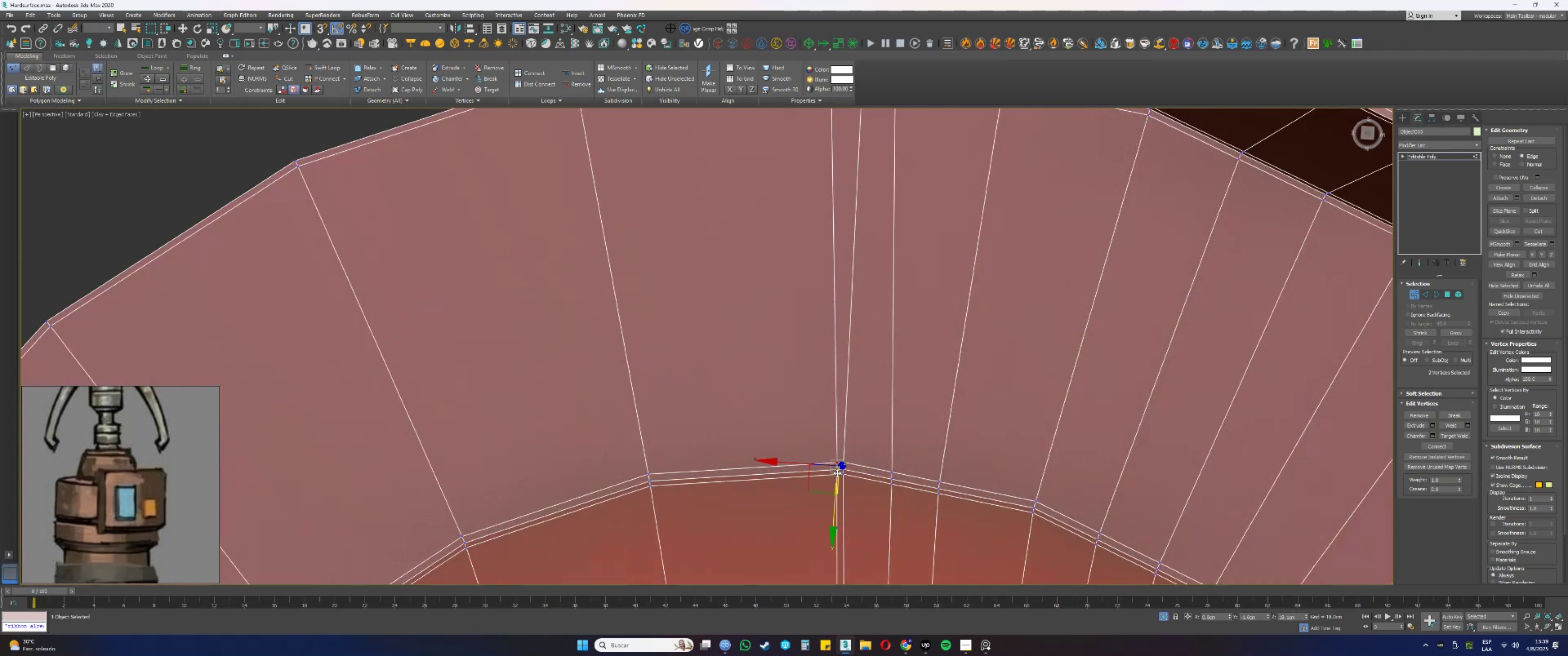 
triple_click([837, 473])
 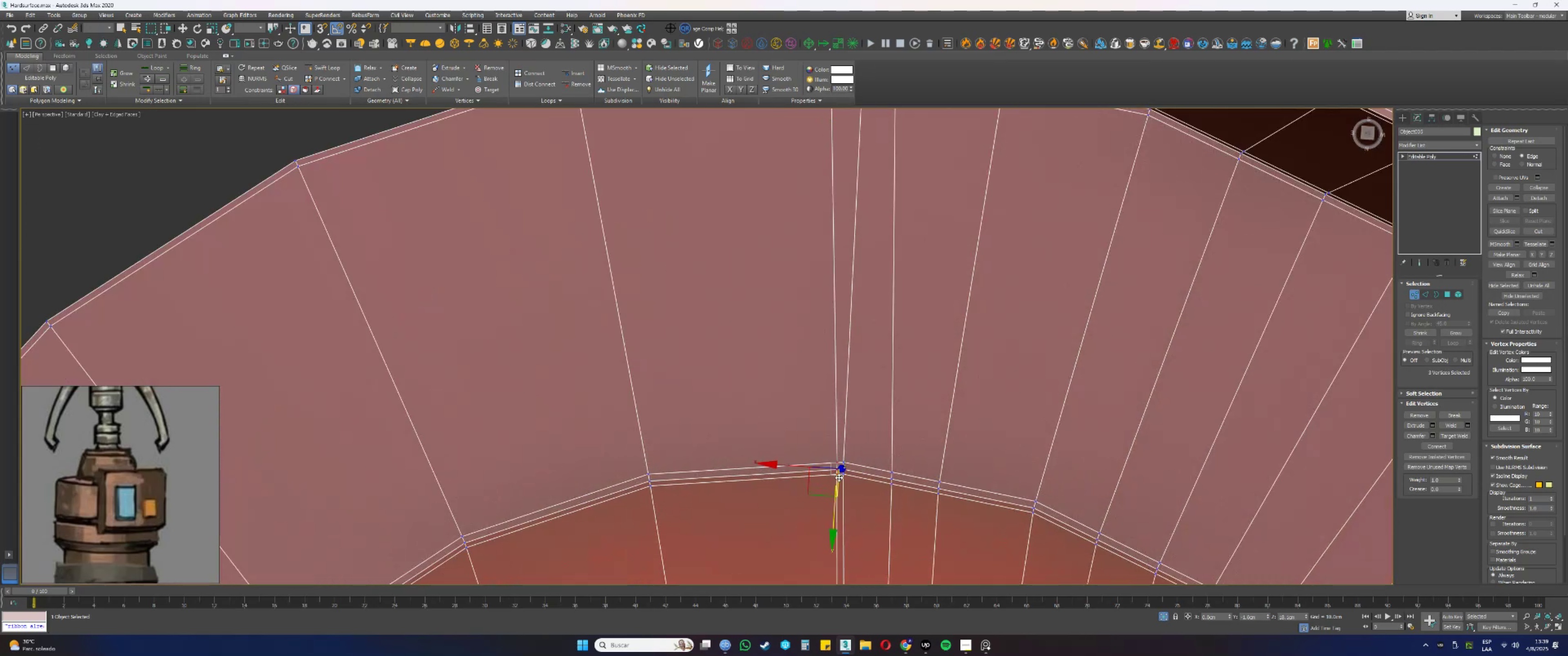 
scroll: coordinate [852, 468], scroll_direction: down, amount: 1.0
 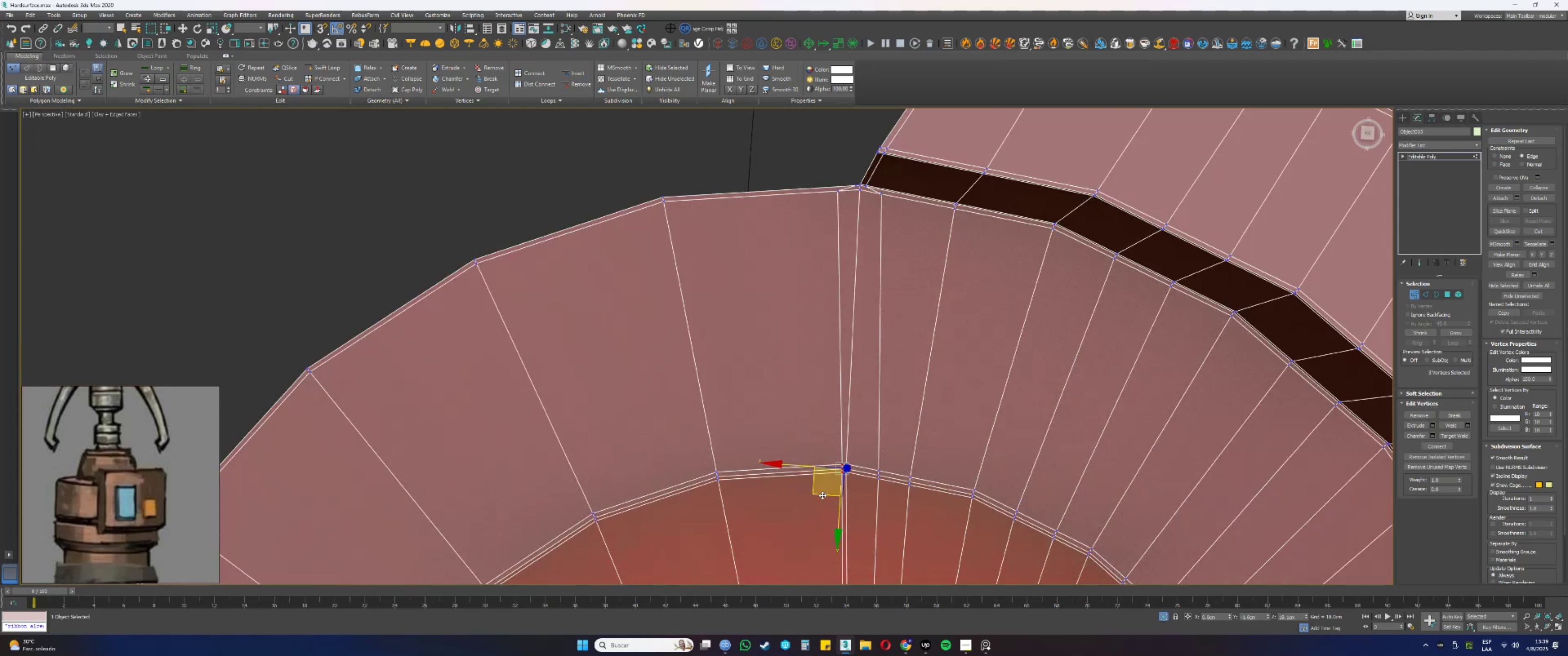 
left_click_drag(start_coordinate=[820, 495], to_coordinate=[768, 505])
 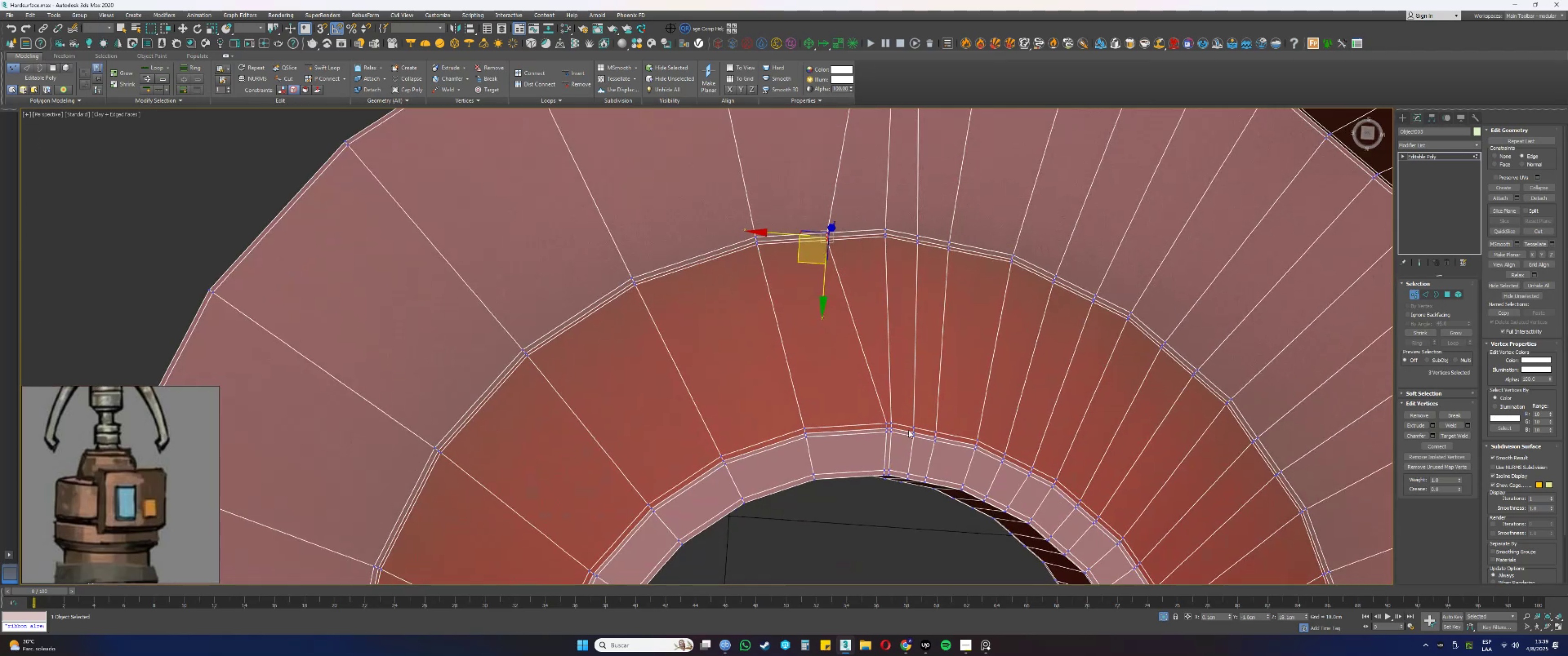 
scroll: coordinate [888, 424], scroll_direction: up, amount: 2.0
 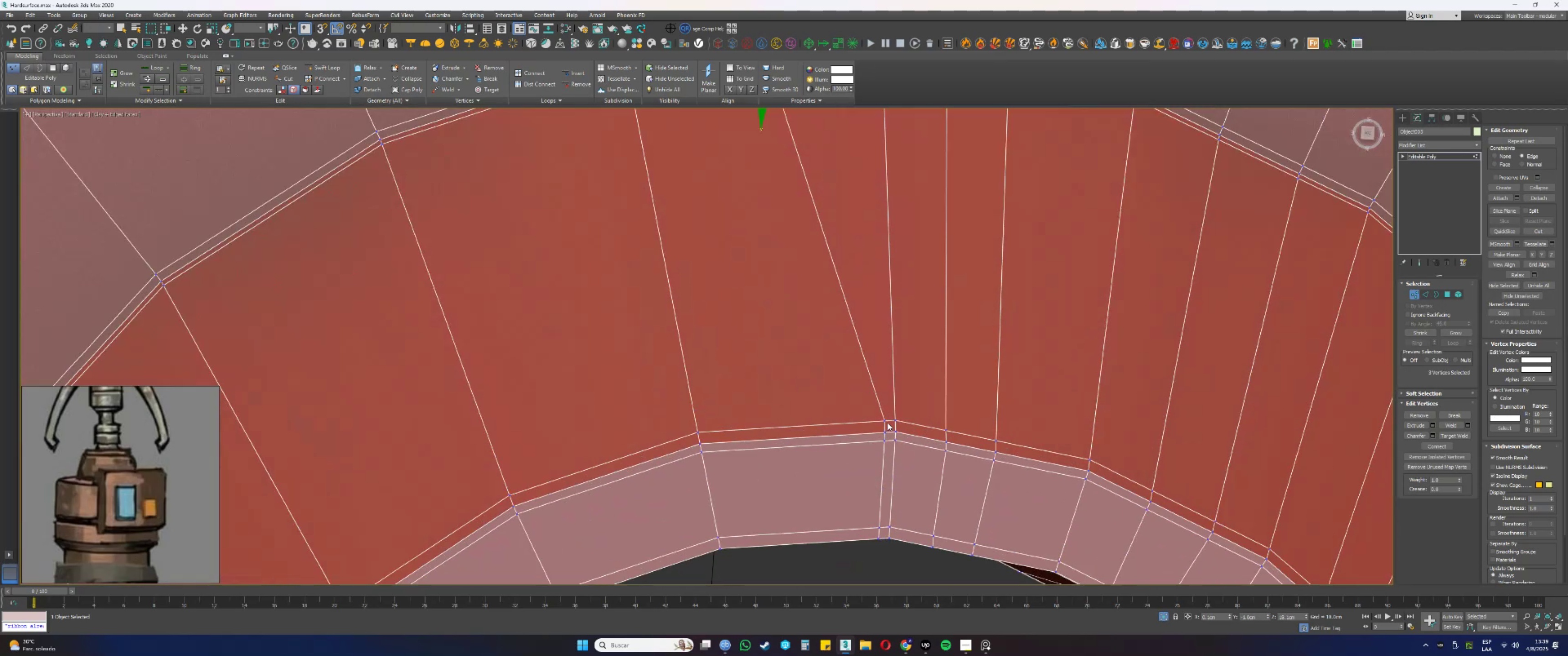 
left_click([887, 421])
 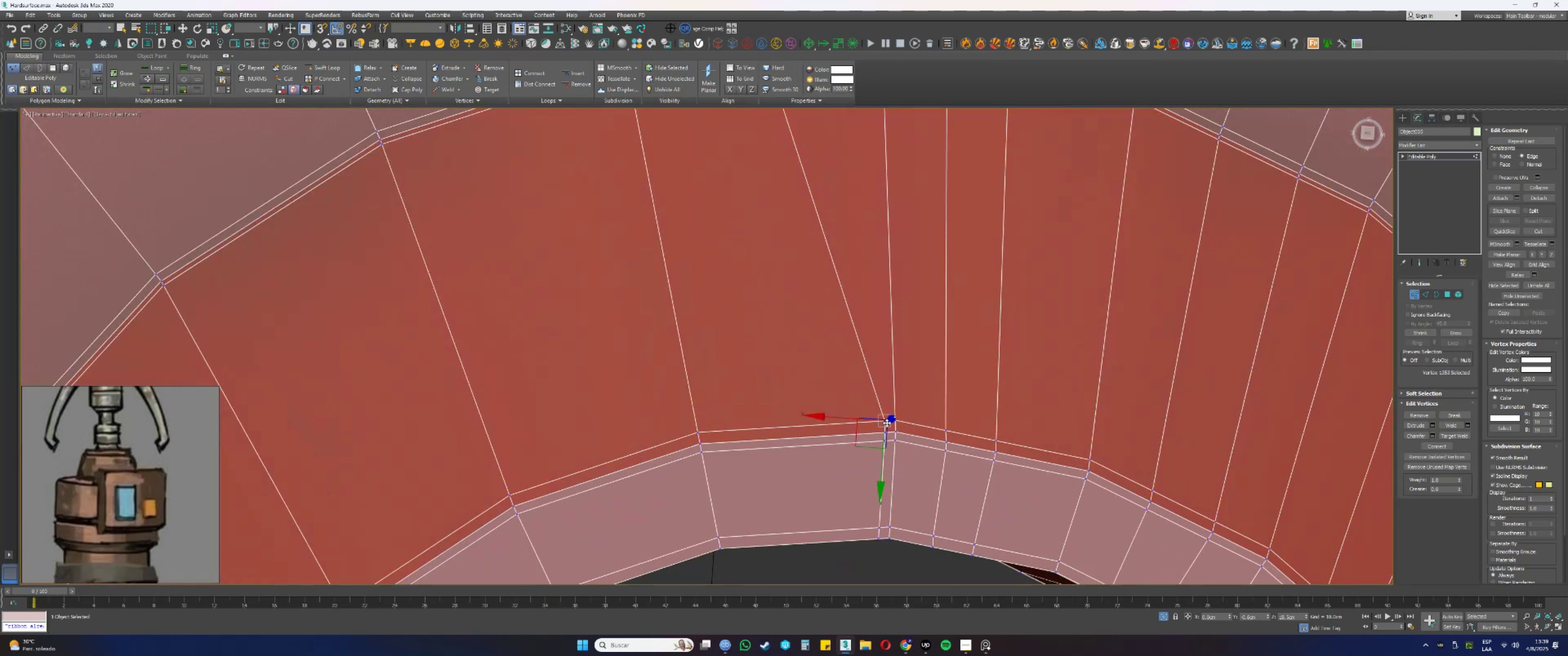 
hold_key(key=ControlLeft, duration=0.63)
double_click([885, 436])
 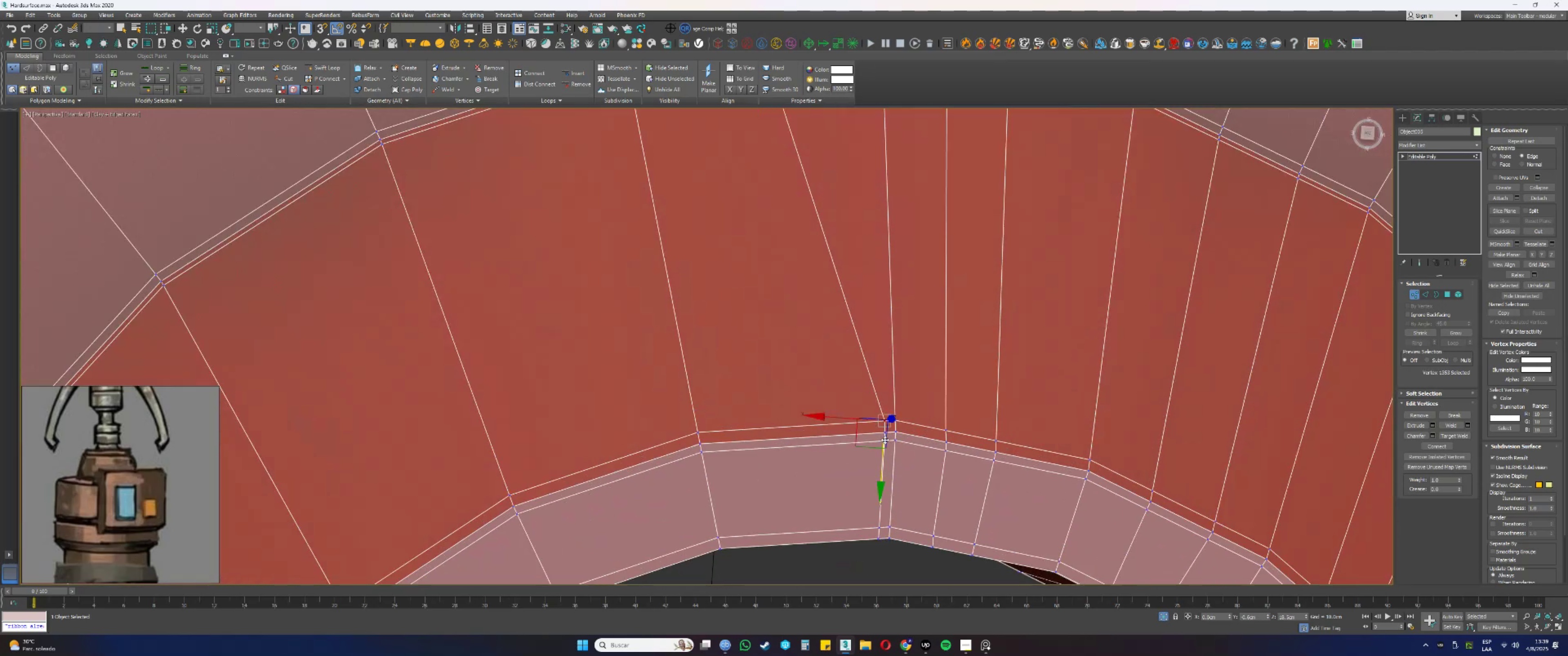 
triple_click([884, 442])
 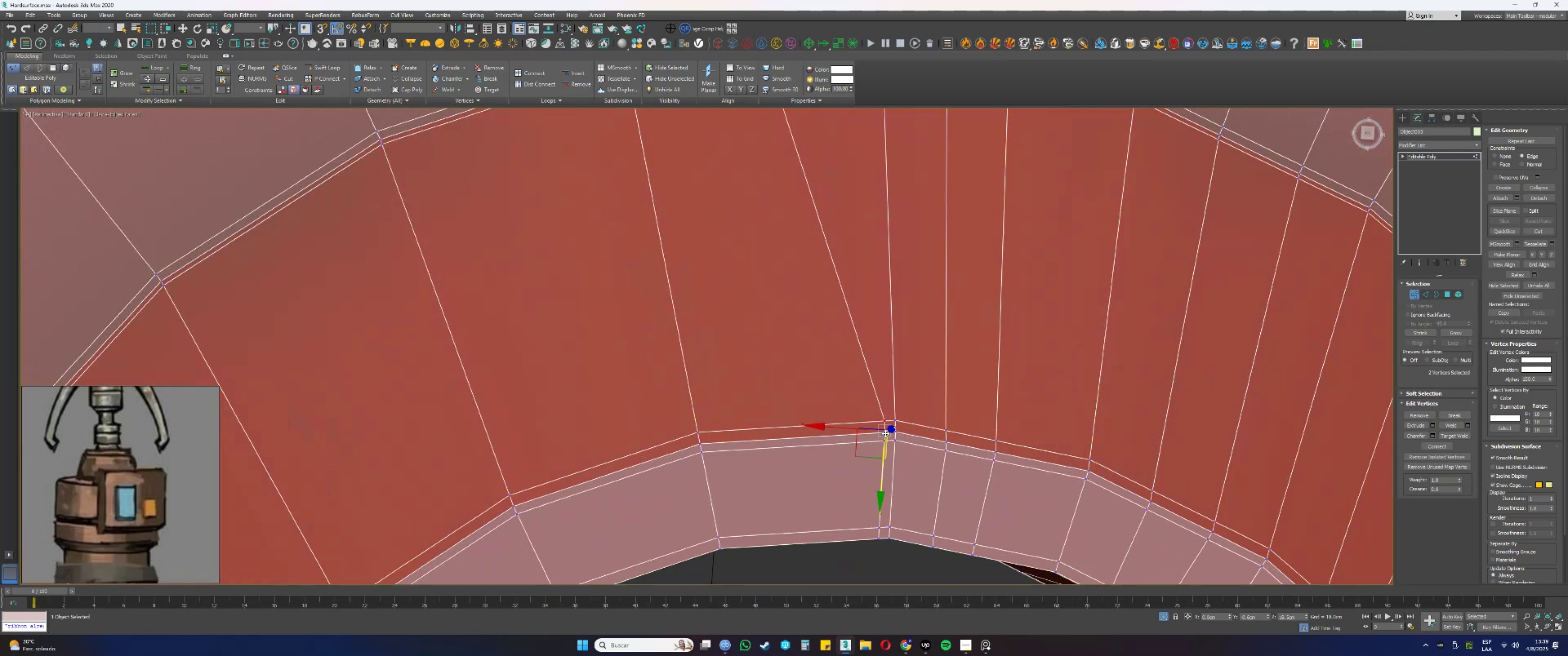 
left_click([885, 423])
 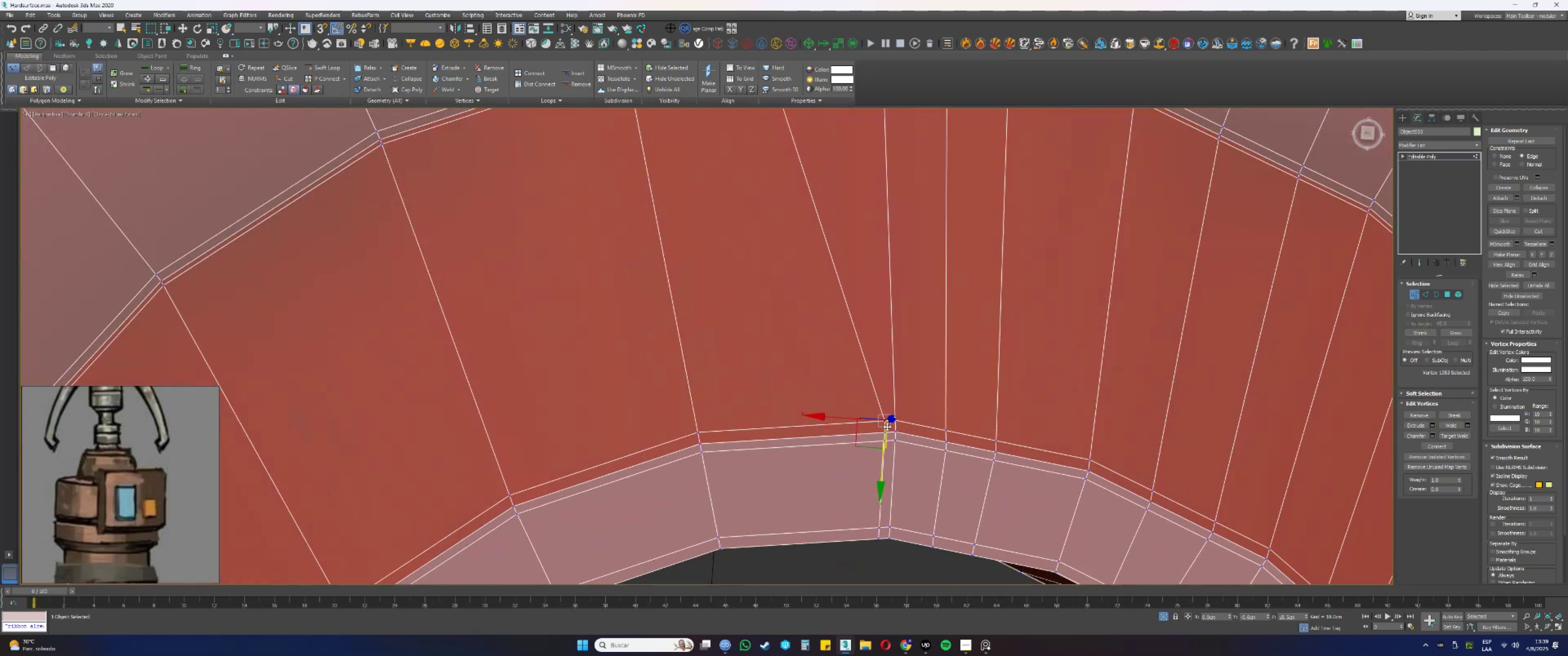 
hold_key(key=ControlLeft, duration=0.93)
left_click([884, 432])
 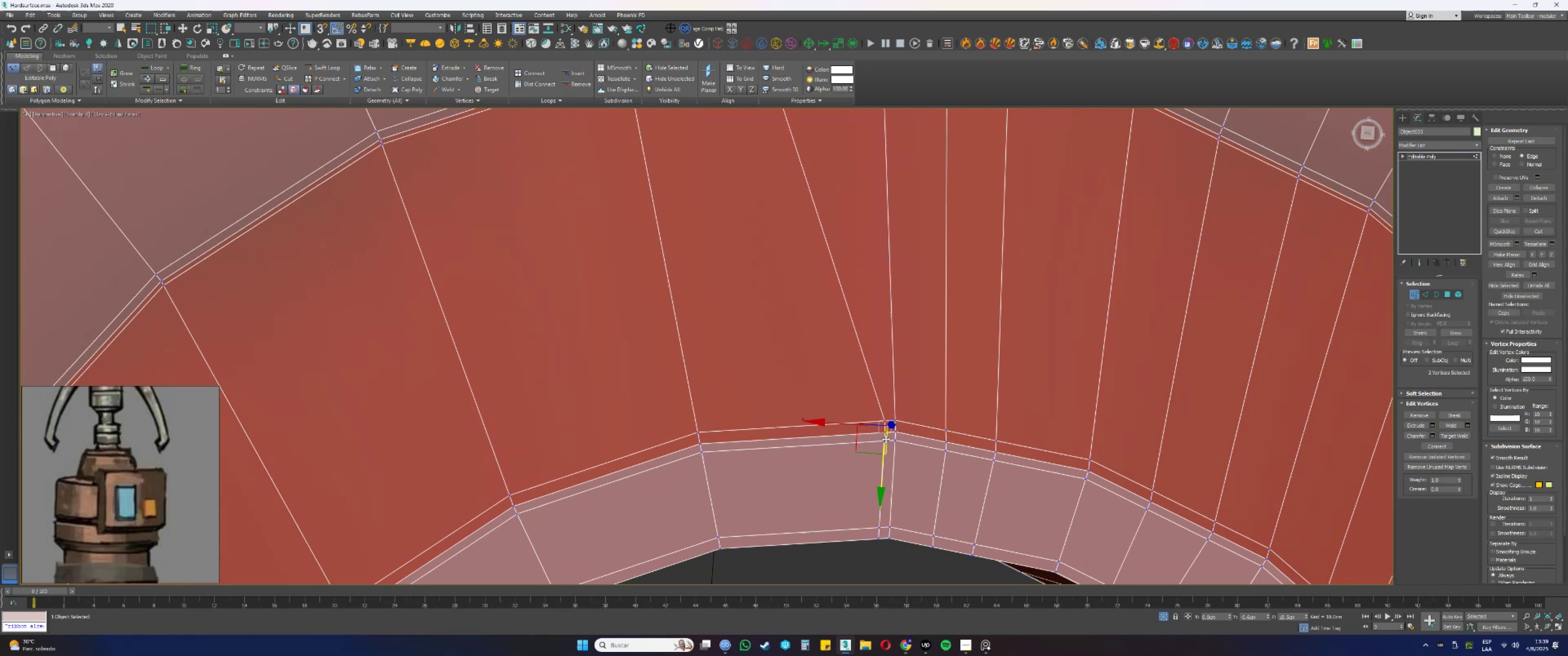 
double_click([886, 439])
 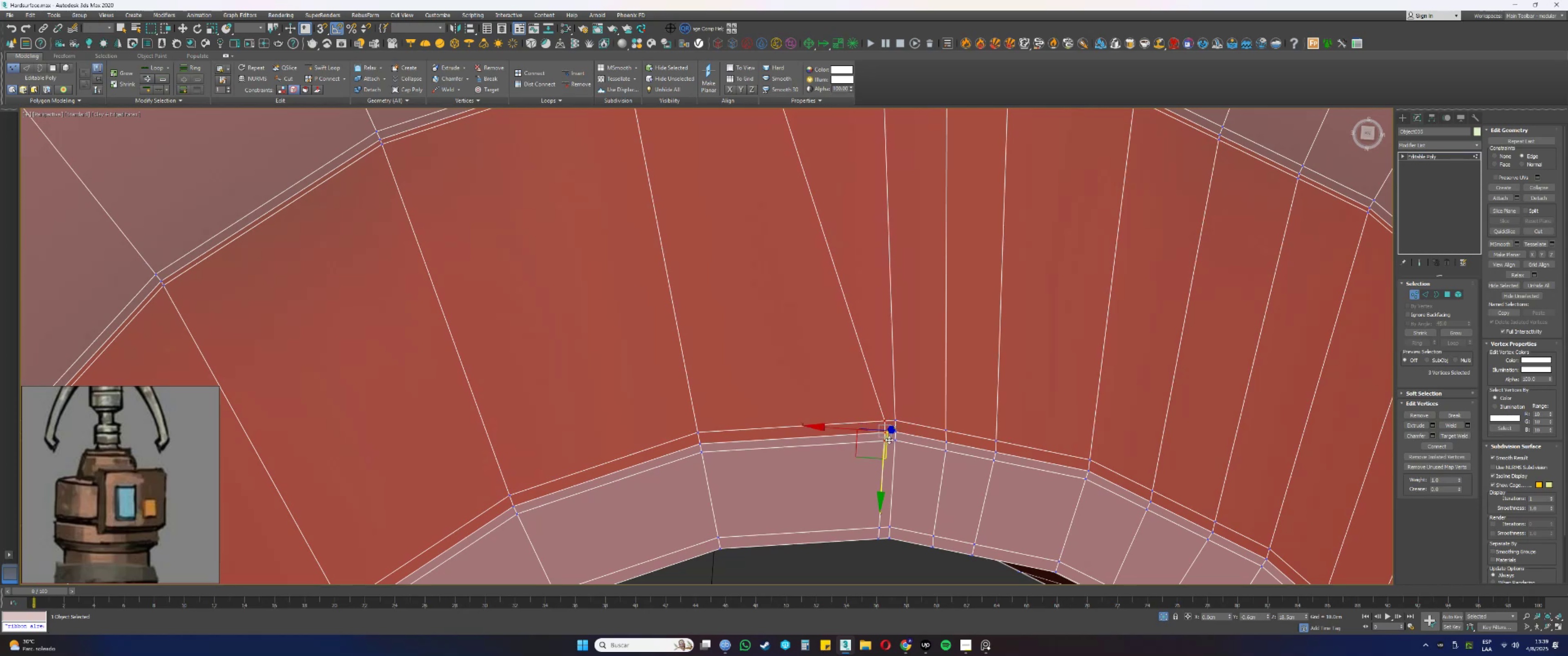 
scroll: coordinate [898, 454], scroll_direction: down, amount: 2.0
 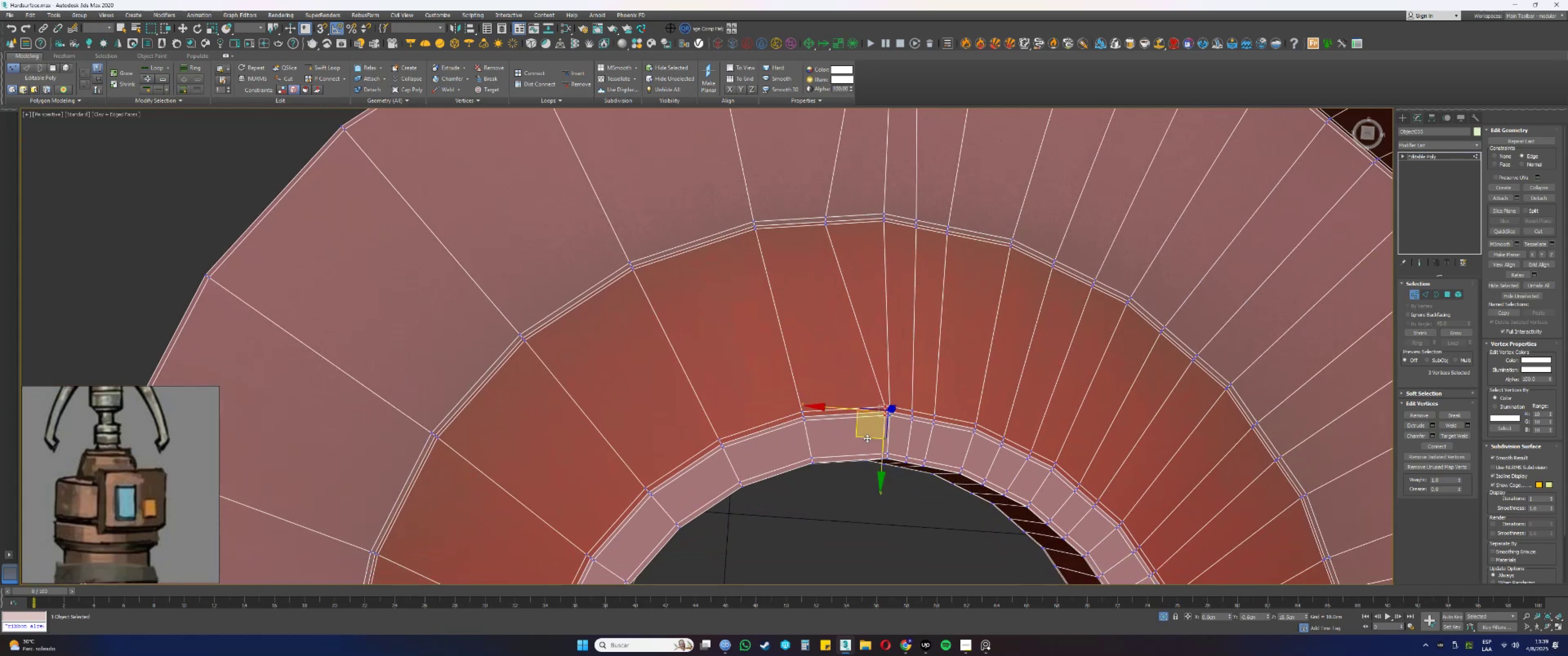 
left_click_drag(start_coordinate=[866, 438], to_coordinate=[829, 441])
 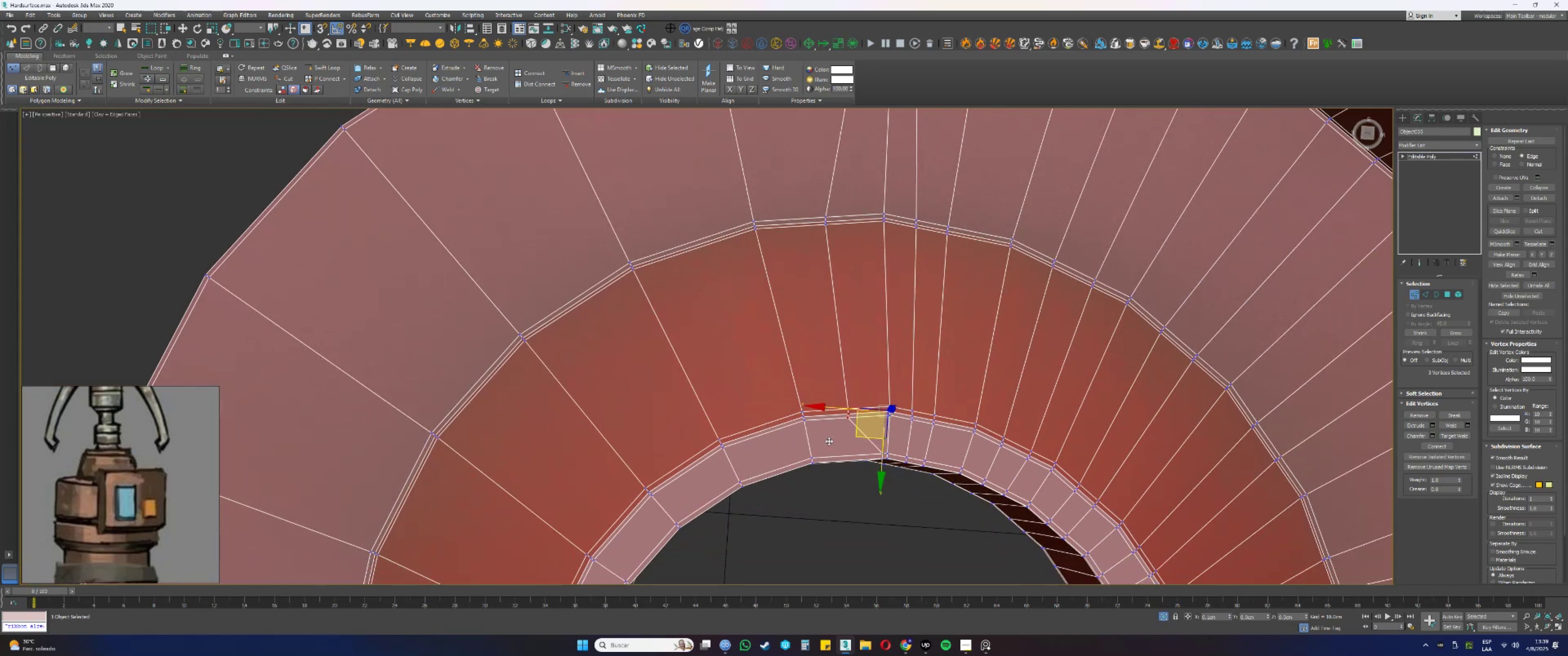 
hold_key(key=AltLeft, duration=0.35)
 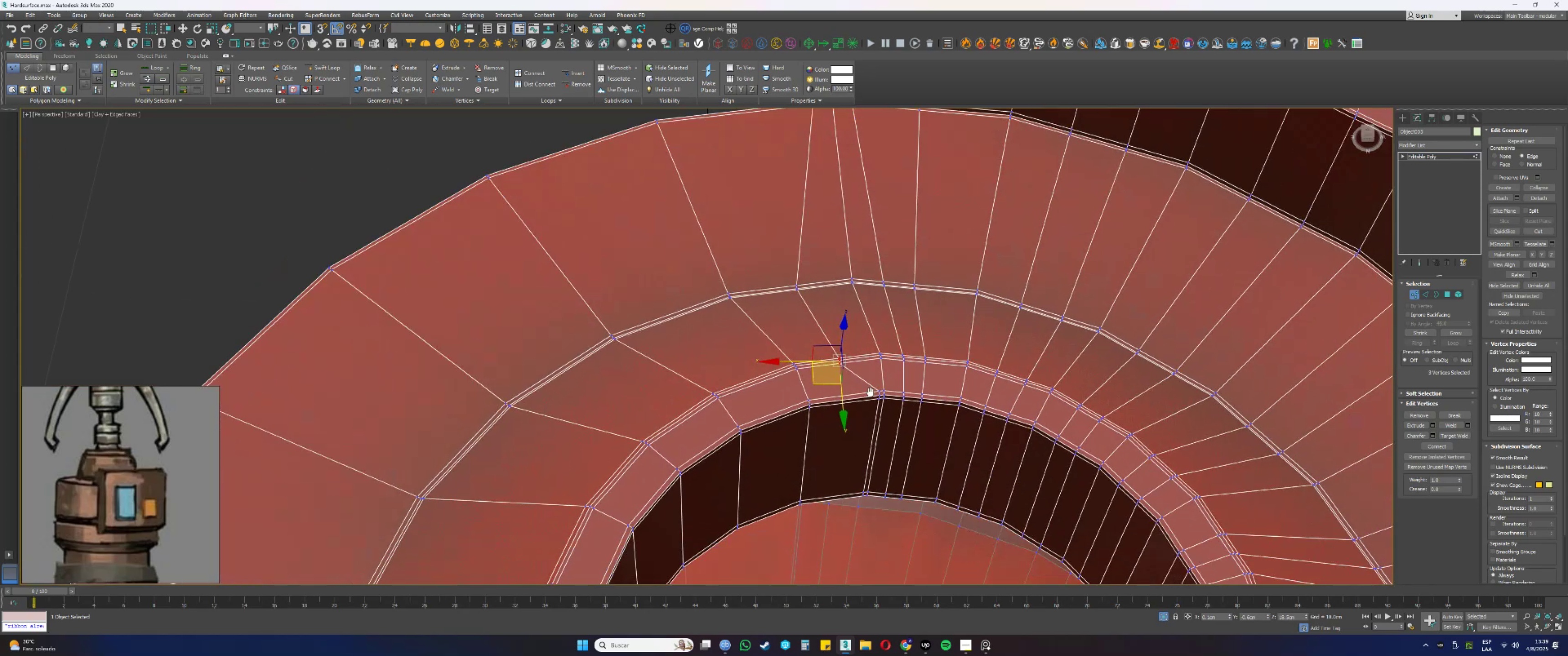 
scroll: coordinate [868, 383], scroll_direction: up, amount: 2.0
 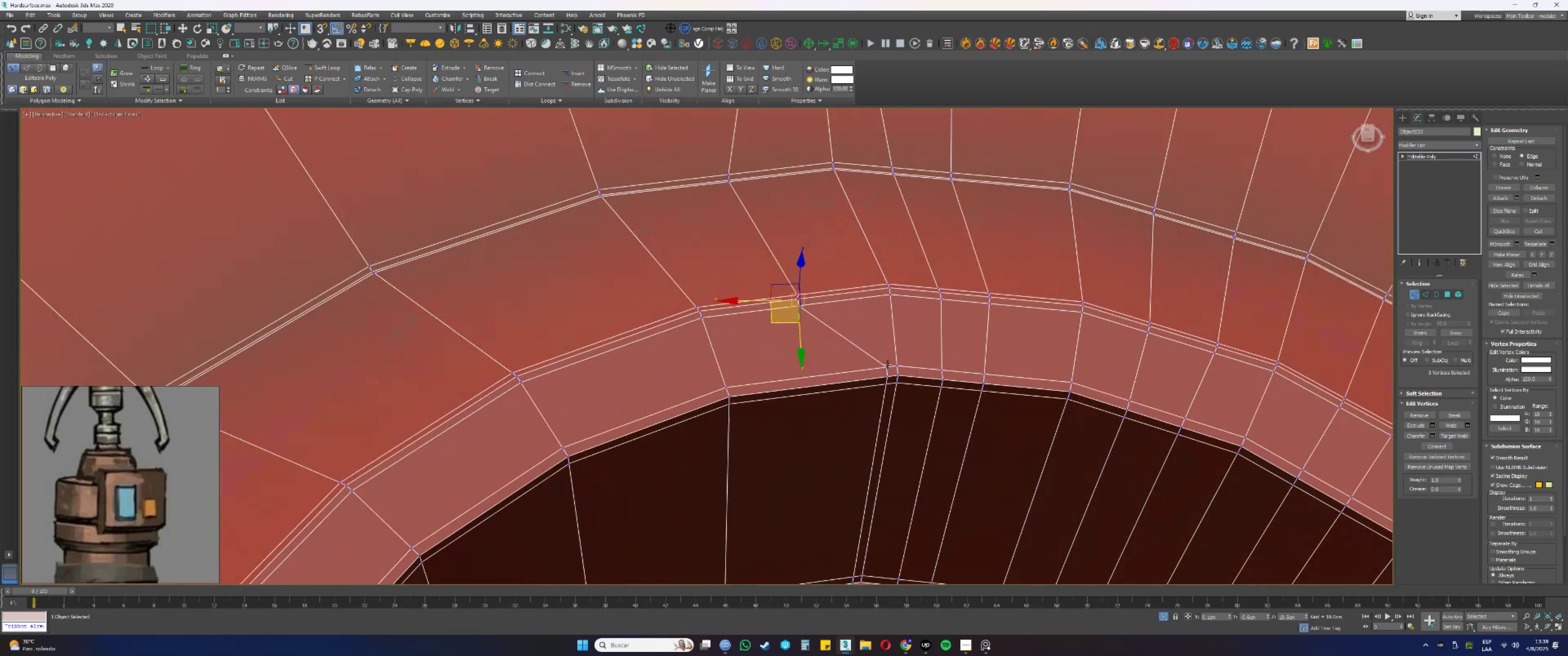 
left_click([887, 368])
 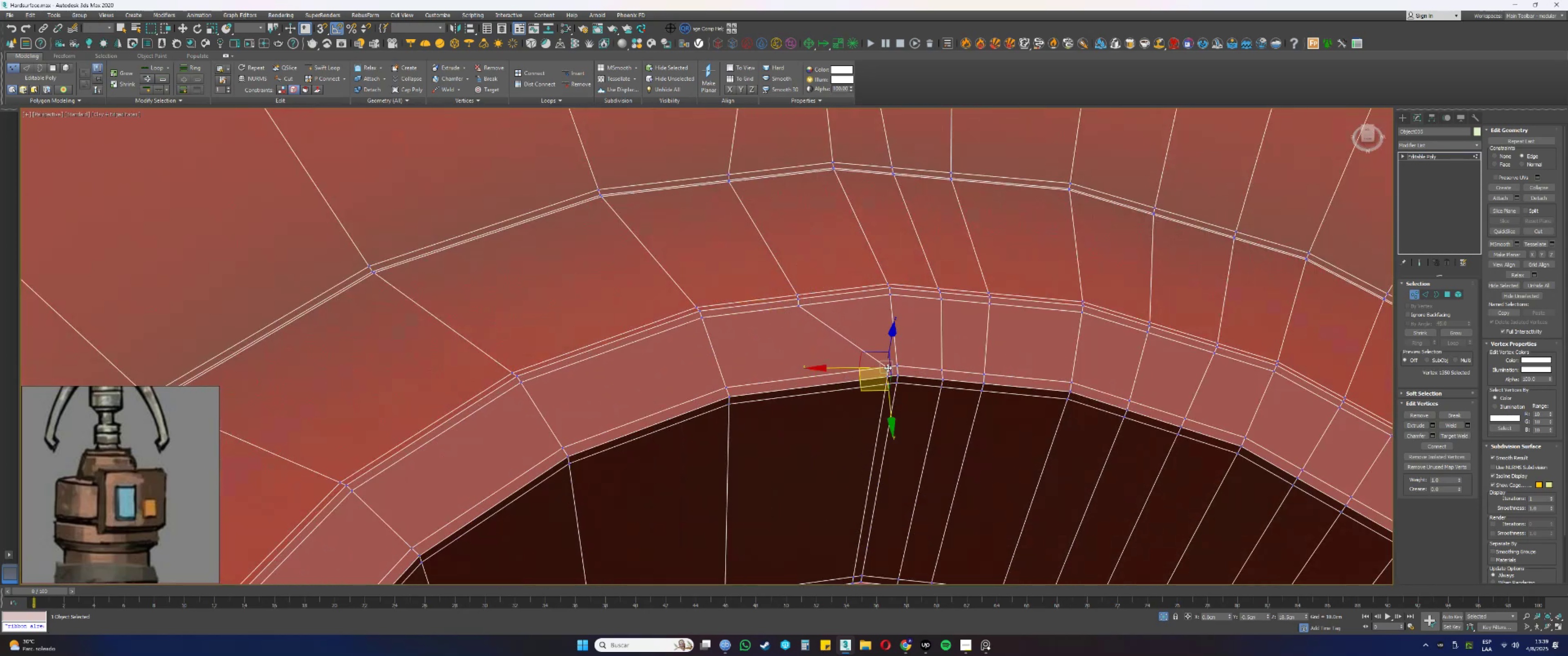 
hold_key(key=ControlLeft, duration=0.62)
double_click([888, 378])
 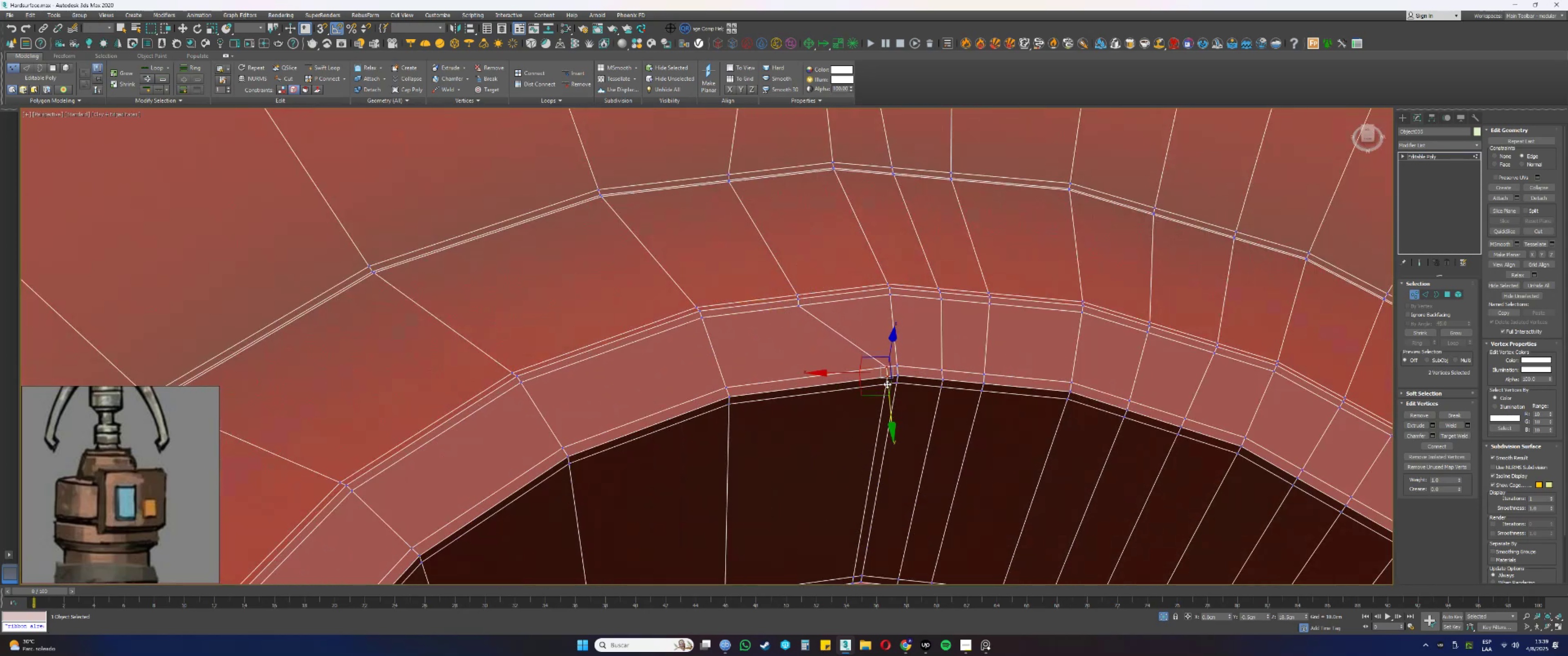 
triple_click([886, 385])
 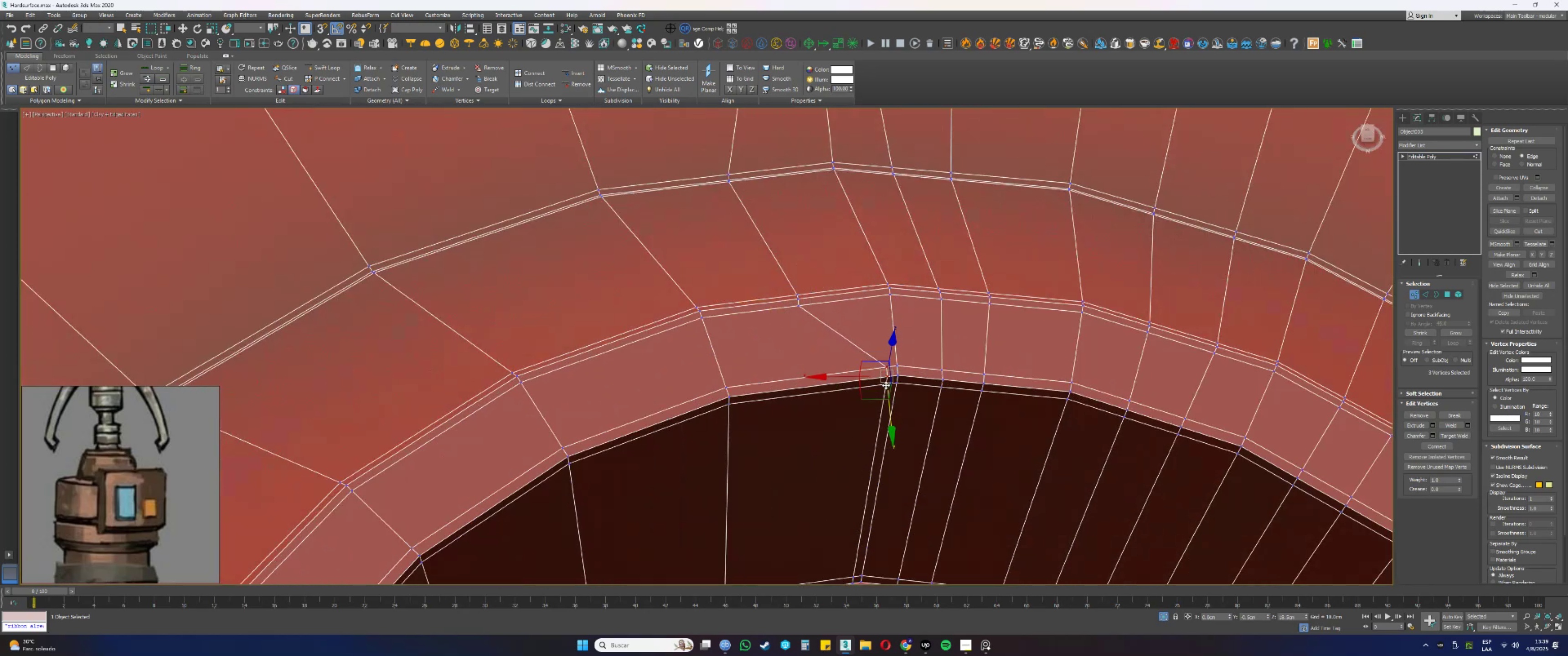 
key(Alt+AltLeft)
 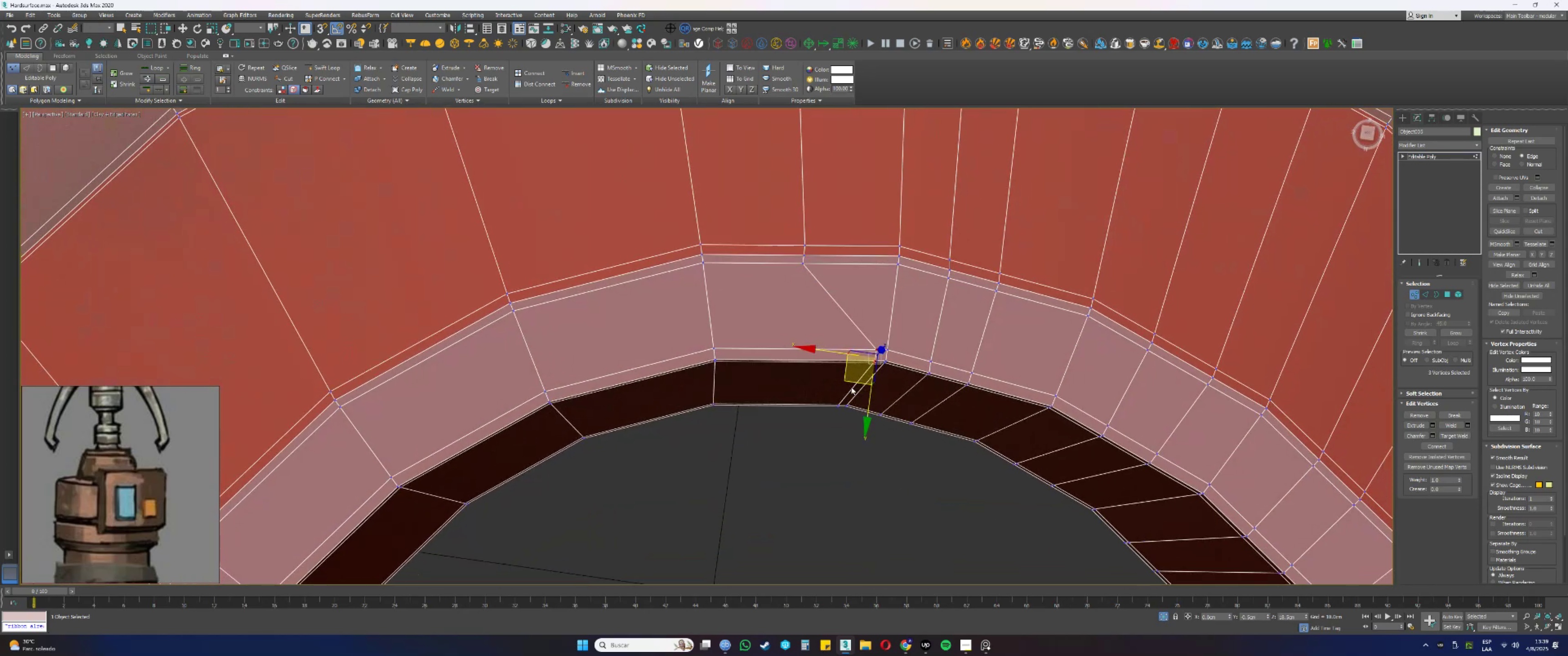 
left_click_drag(start_coordinate=[854, 382], to_coordinate=[778, 388])
 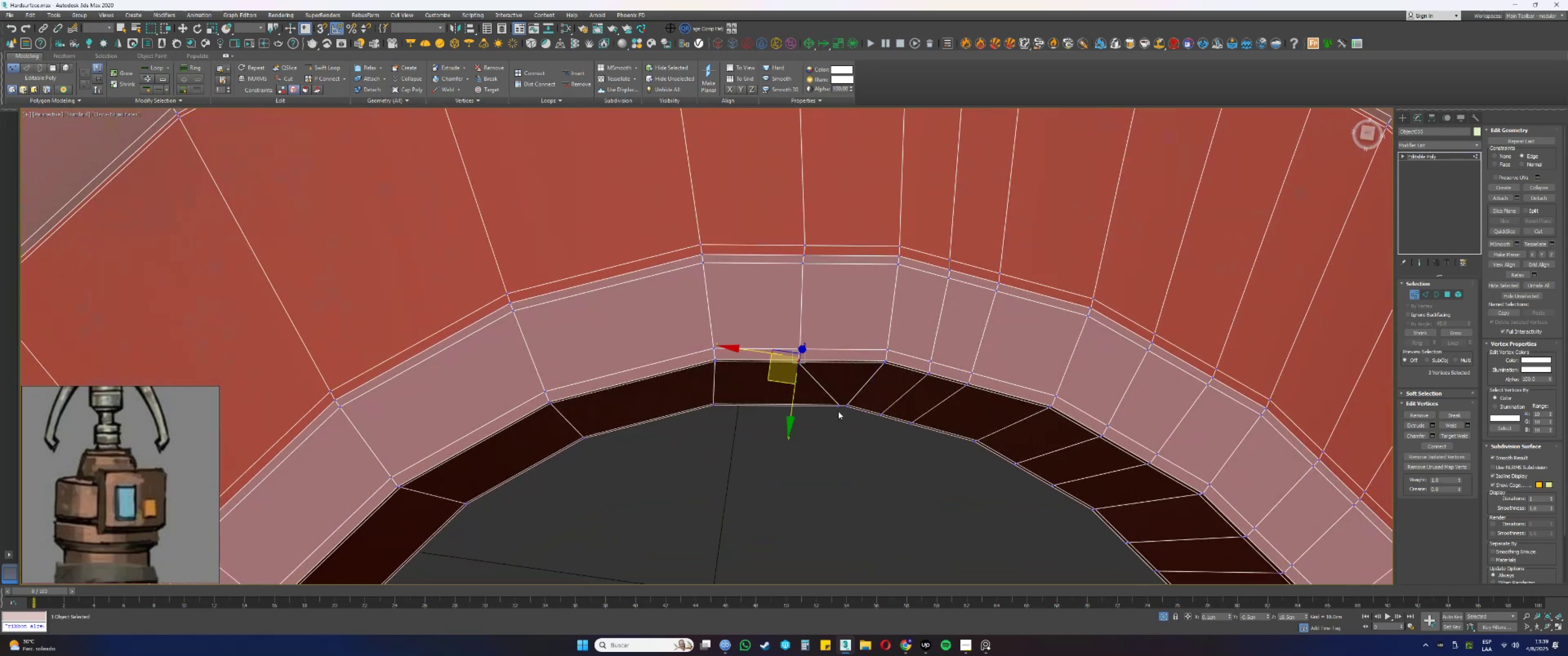 
left_click_drag(start_coordinate=[840, 415], to_coordinate=[827, 402])
 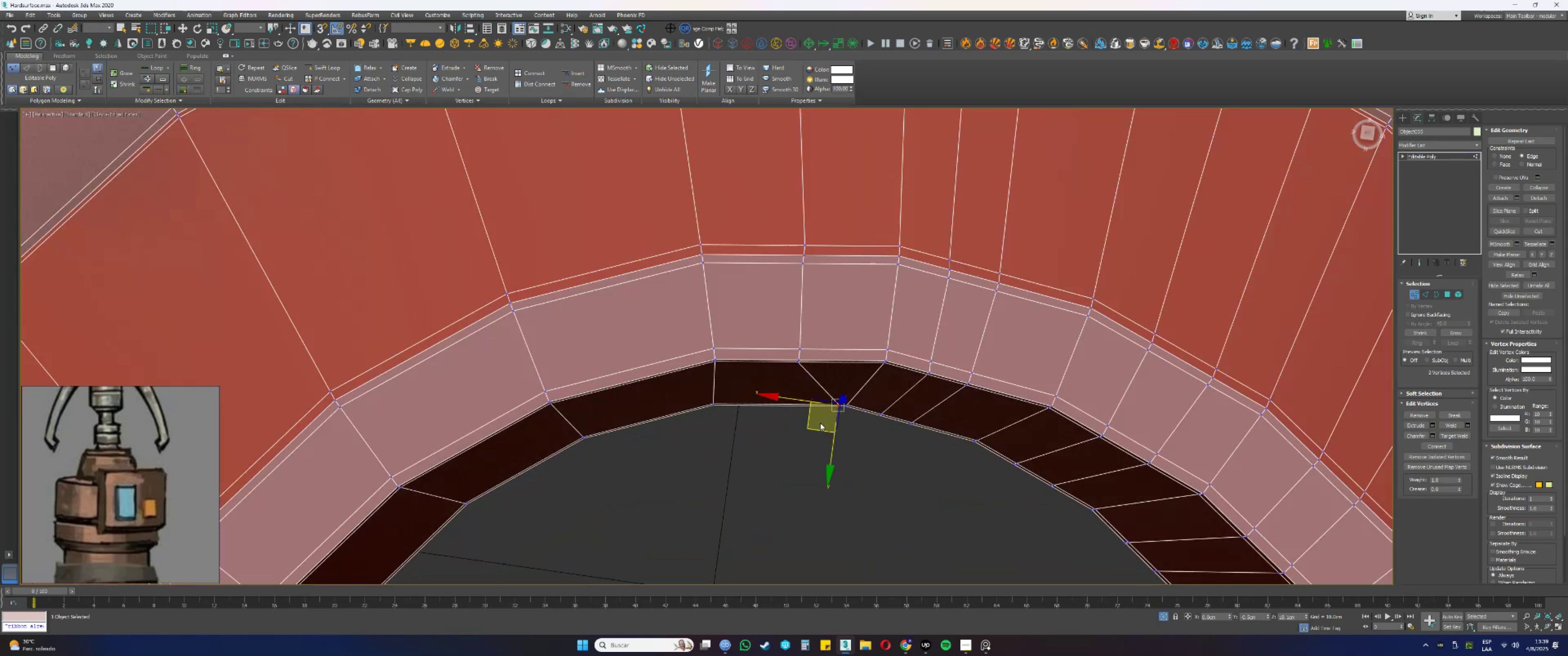 
key(F3)
 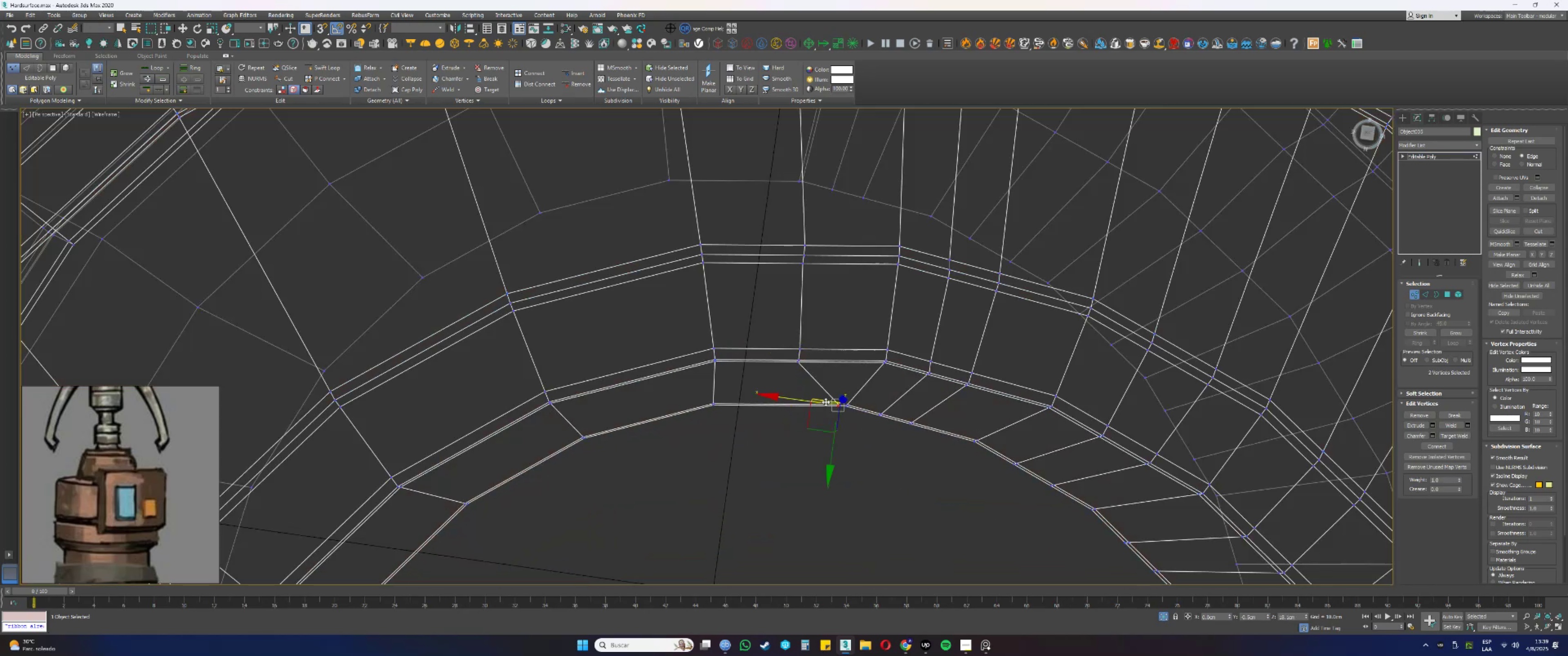 
key(F3)
 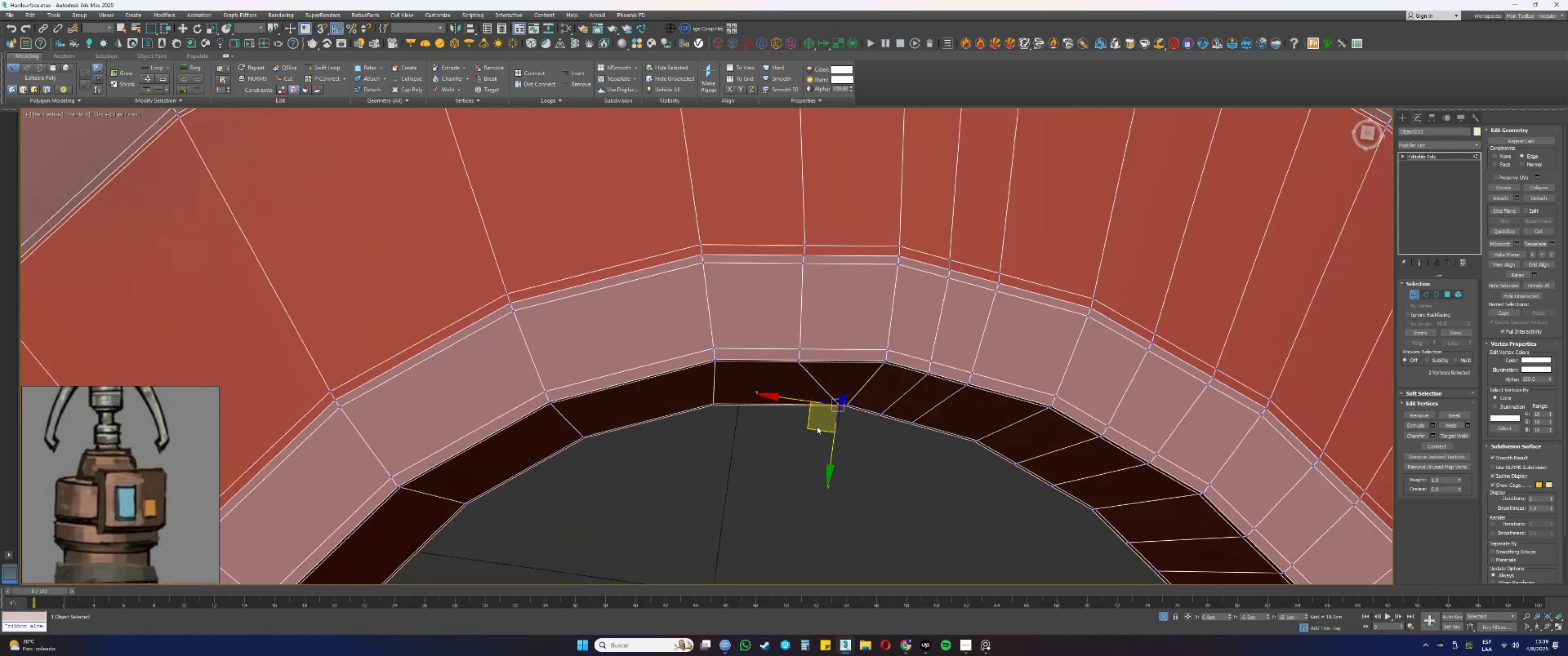 
left_click_drag(start_coordinate=[815, 431], to_coordinate=[765, 427])
 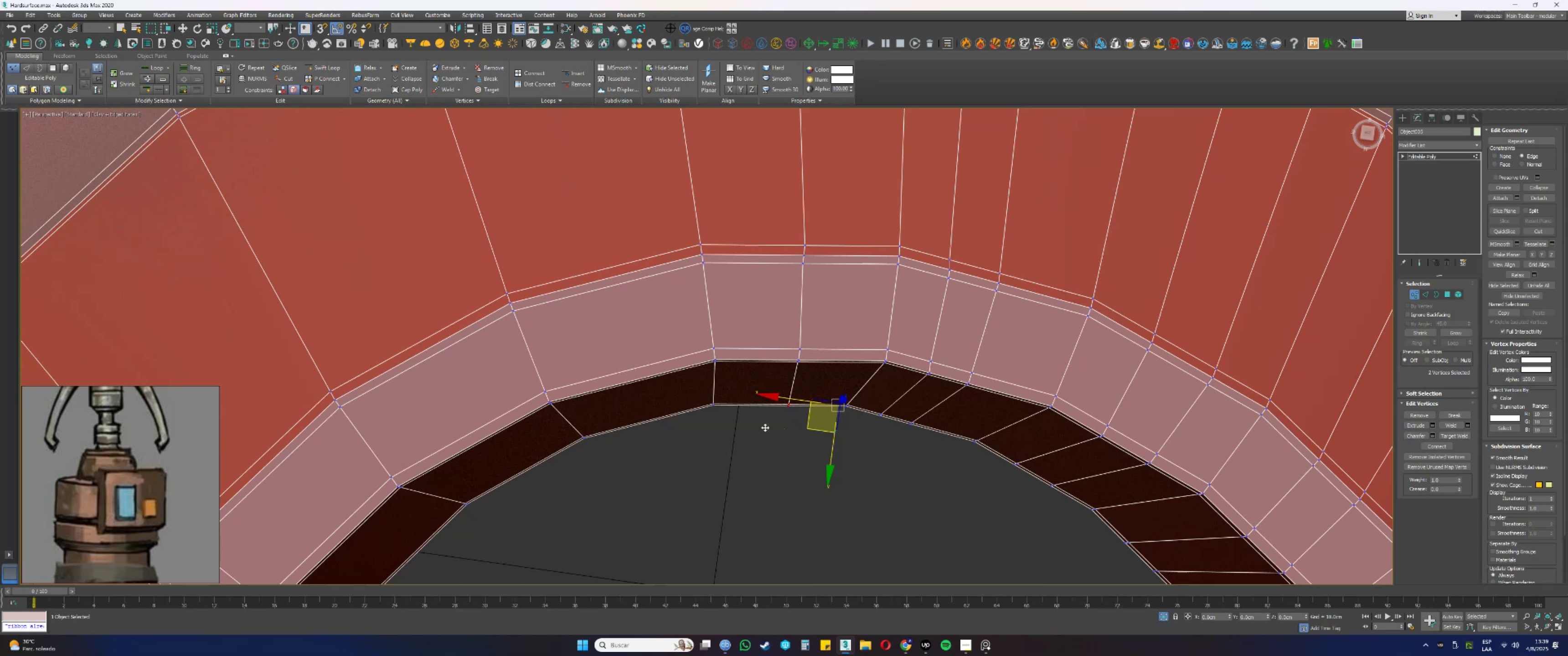 
scroll: coordinate [780, 406], scroll_direction: down, amount: 2.0
 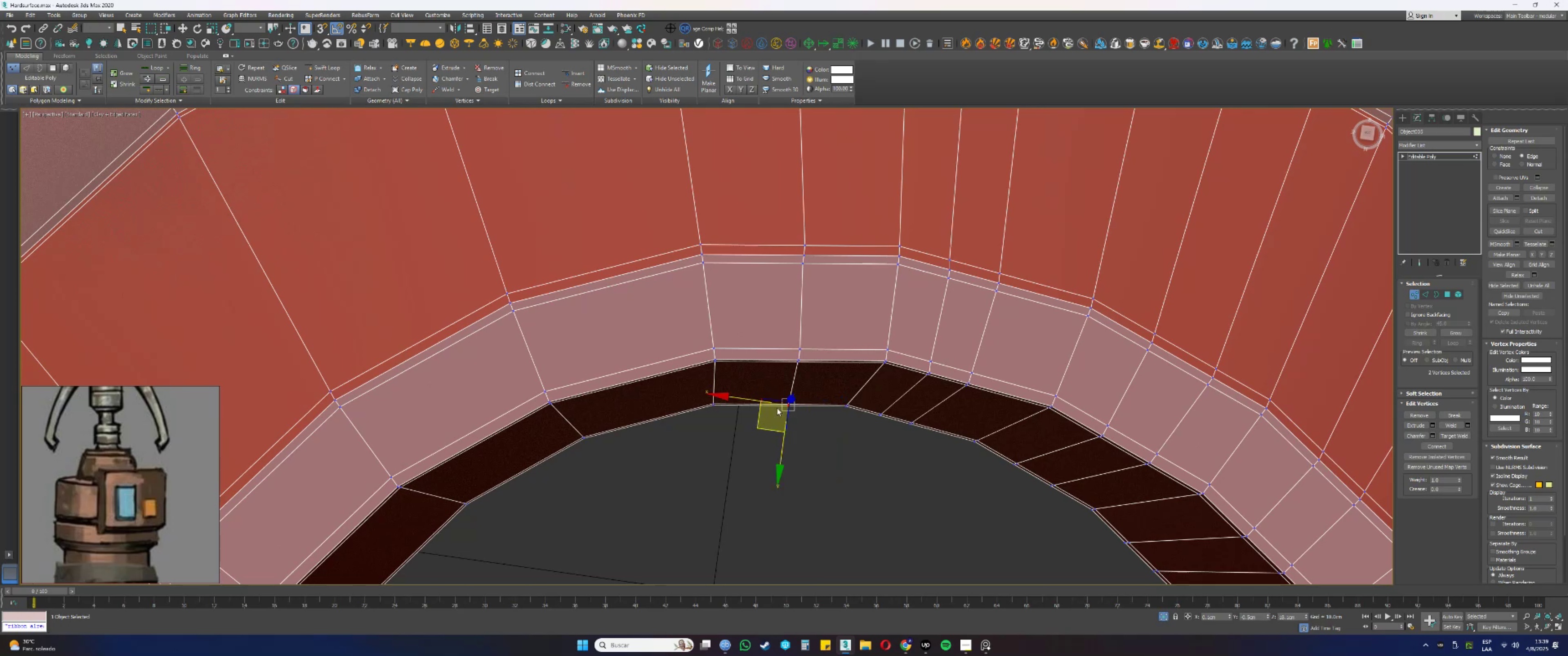 
hold_key(key=AltLeft, duration=0.32)
 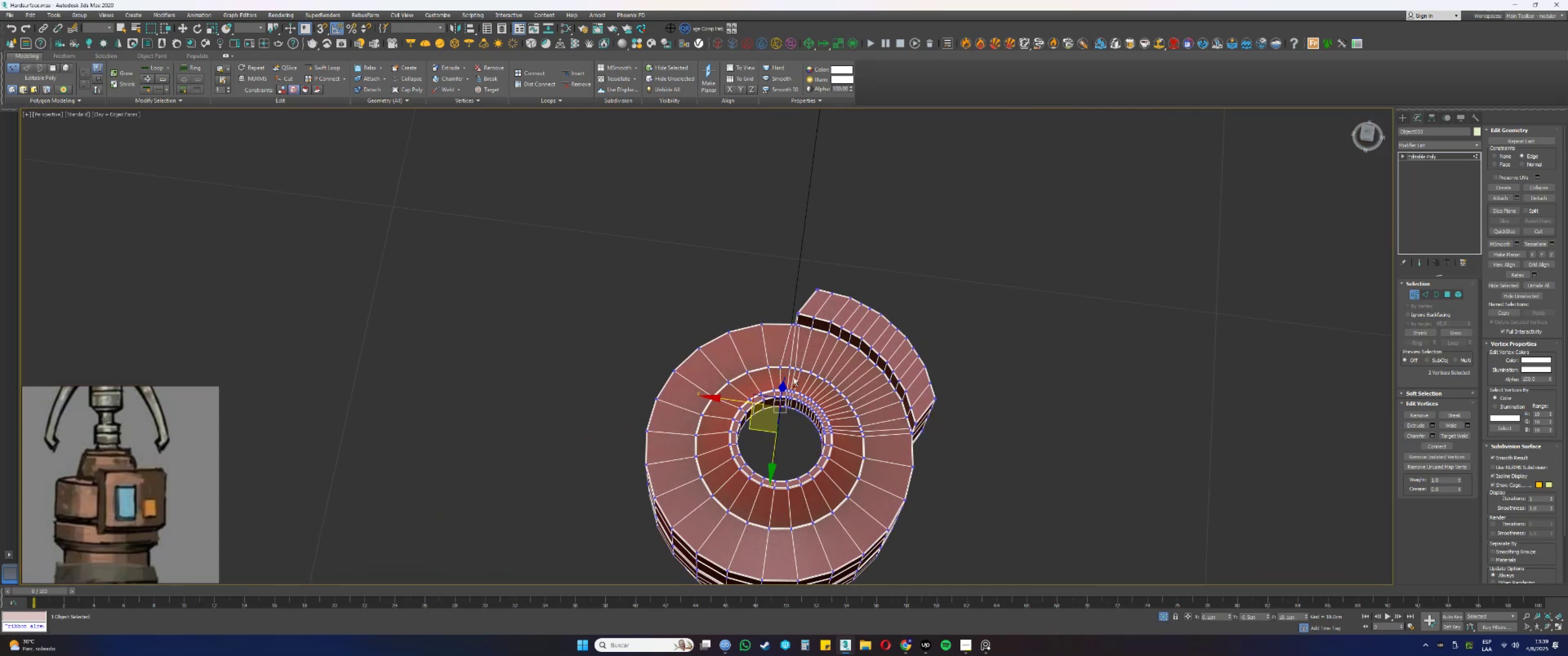 
key(Alt+AltLeft)
 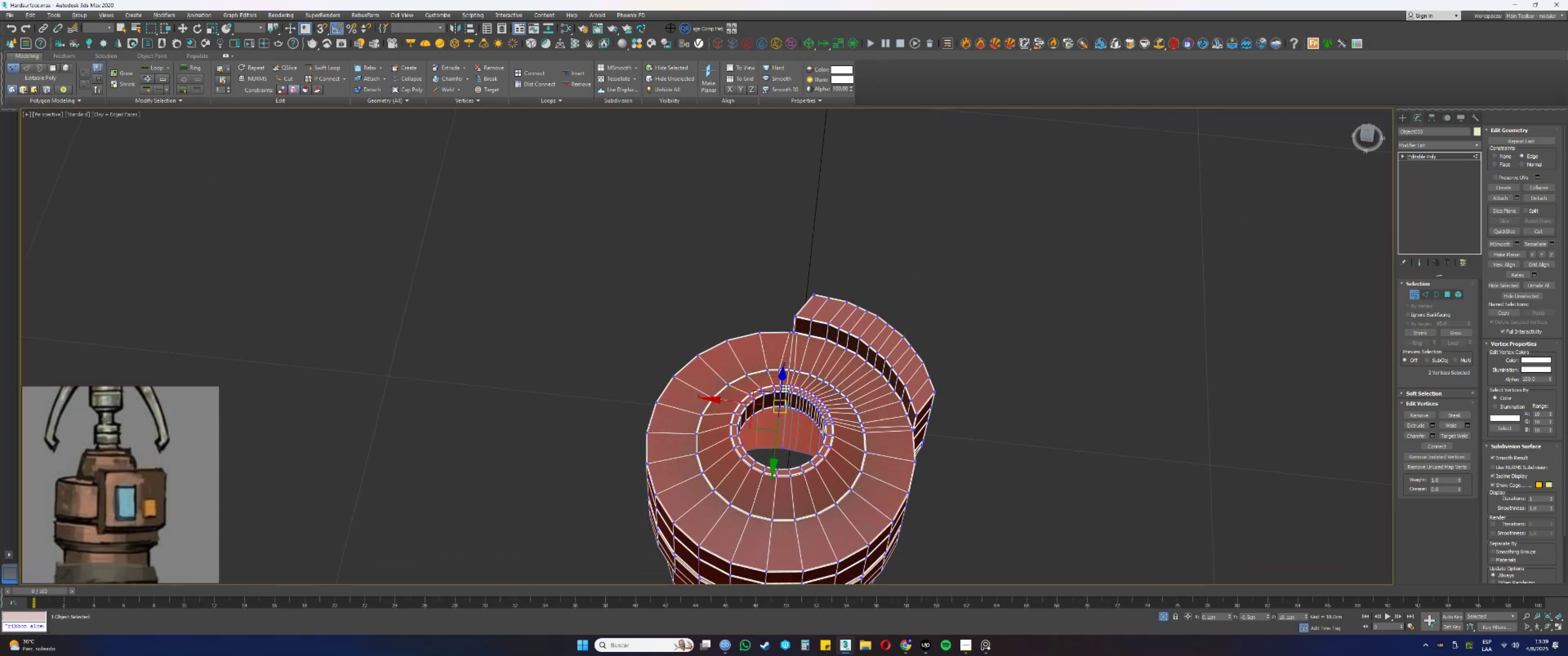 
scroll: coordinate [784, 387], scroll_direction: up, amount: 2.0
 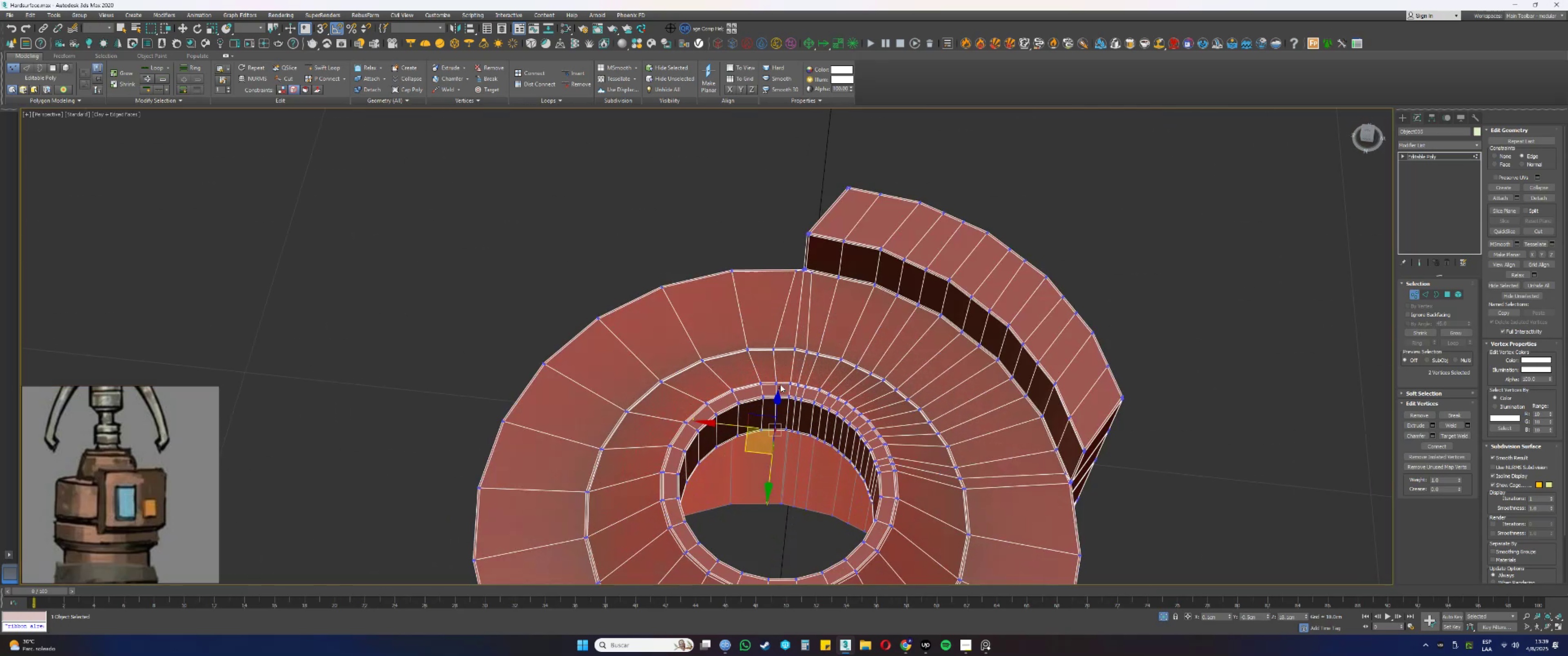 
hold_key(key=AltLeft, duration=0.59)
 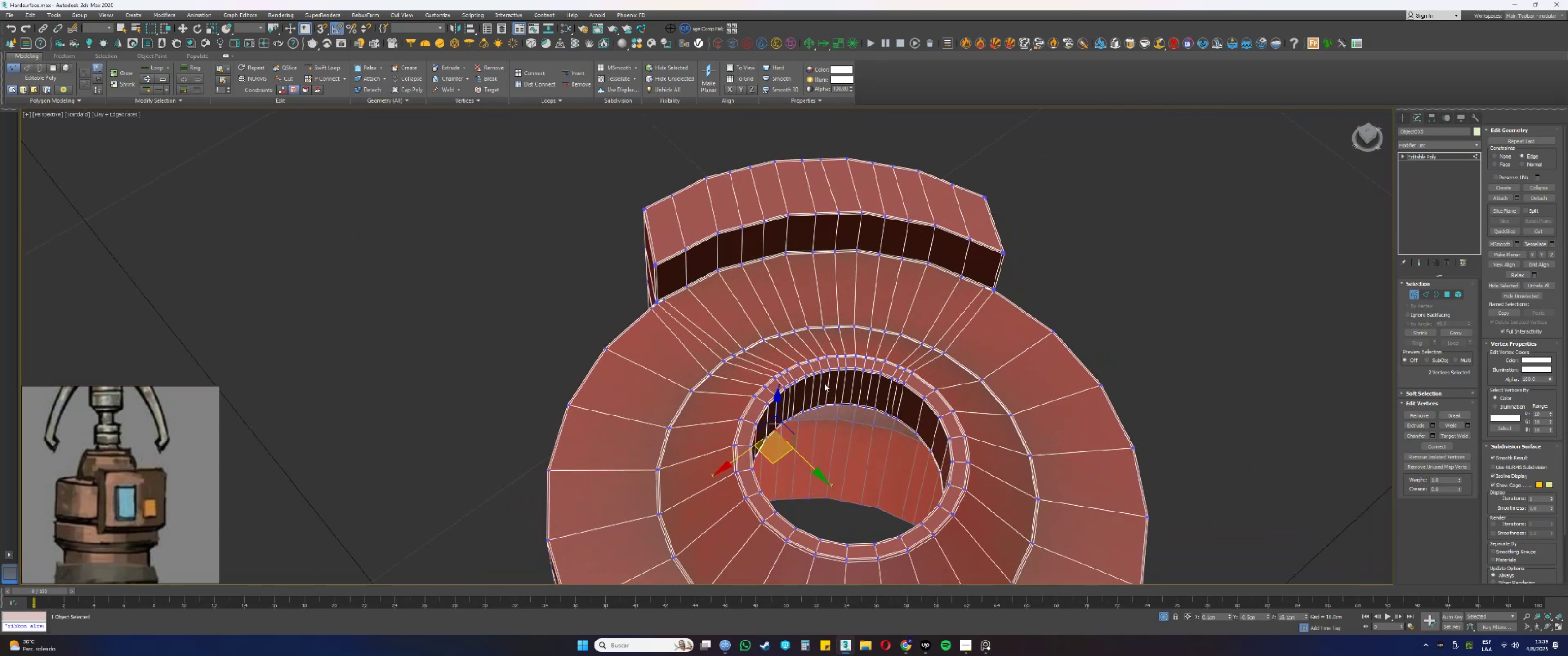 
hold_key(key=AltLeft, duration=0.54)
 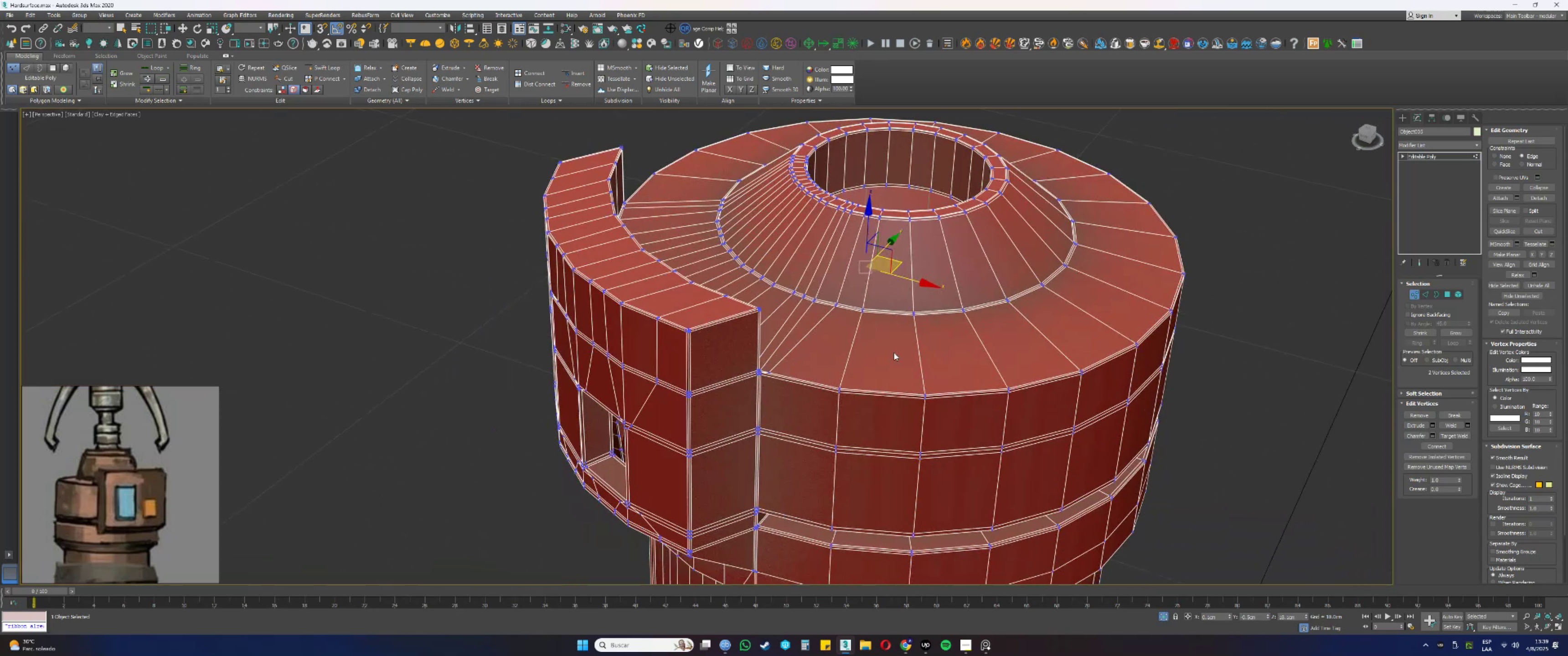 
hold_key(key=AltLeft, duration=1.15)
 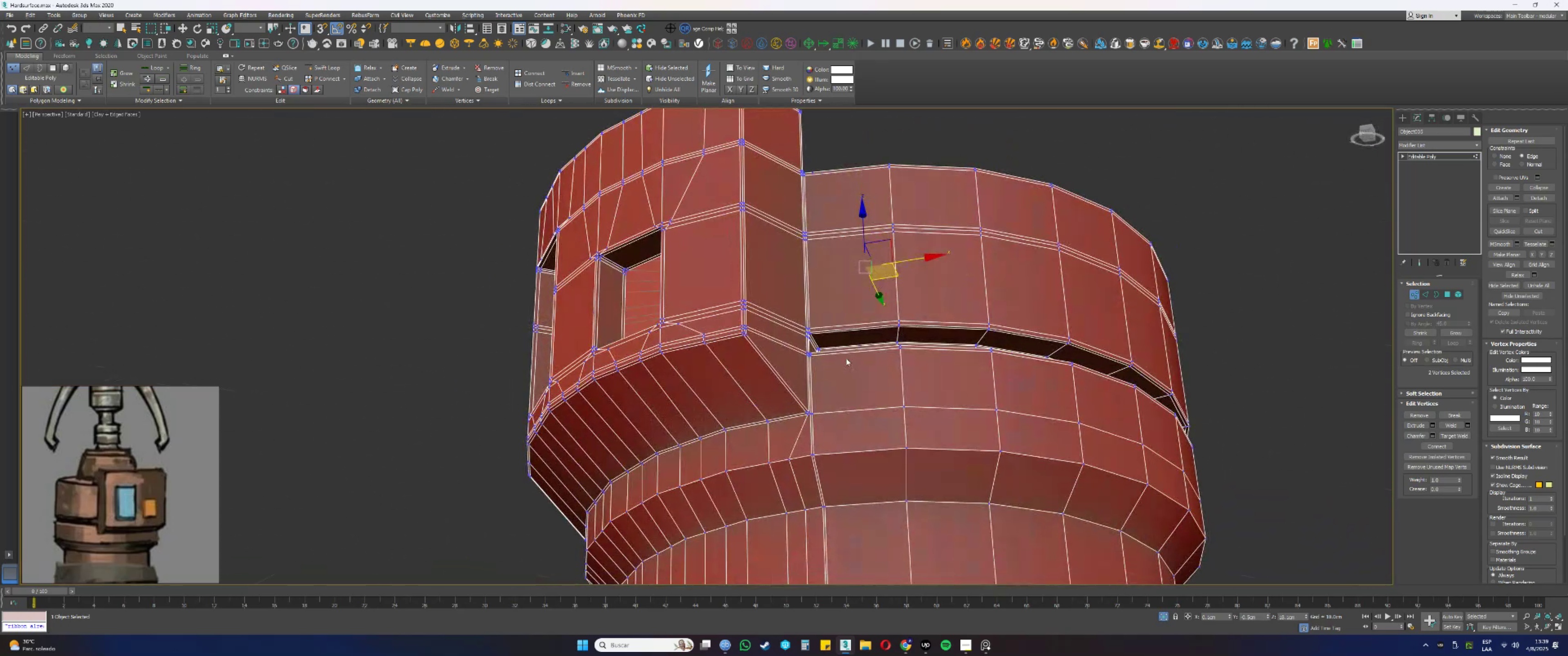 
scroll: coordinate [828, 337], scroll_direction: up, amount: 3.0
 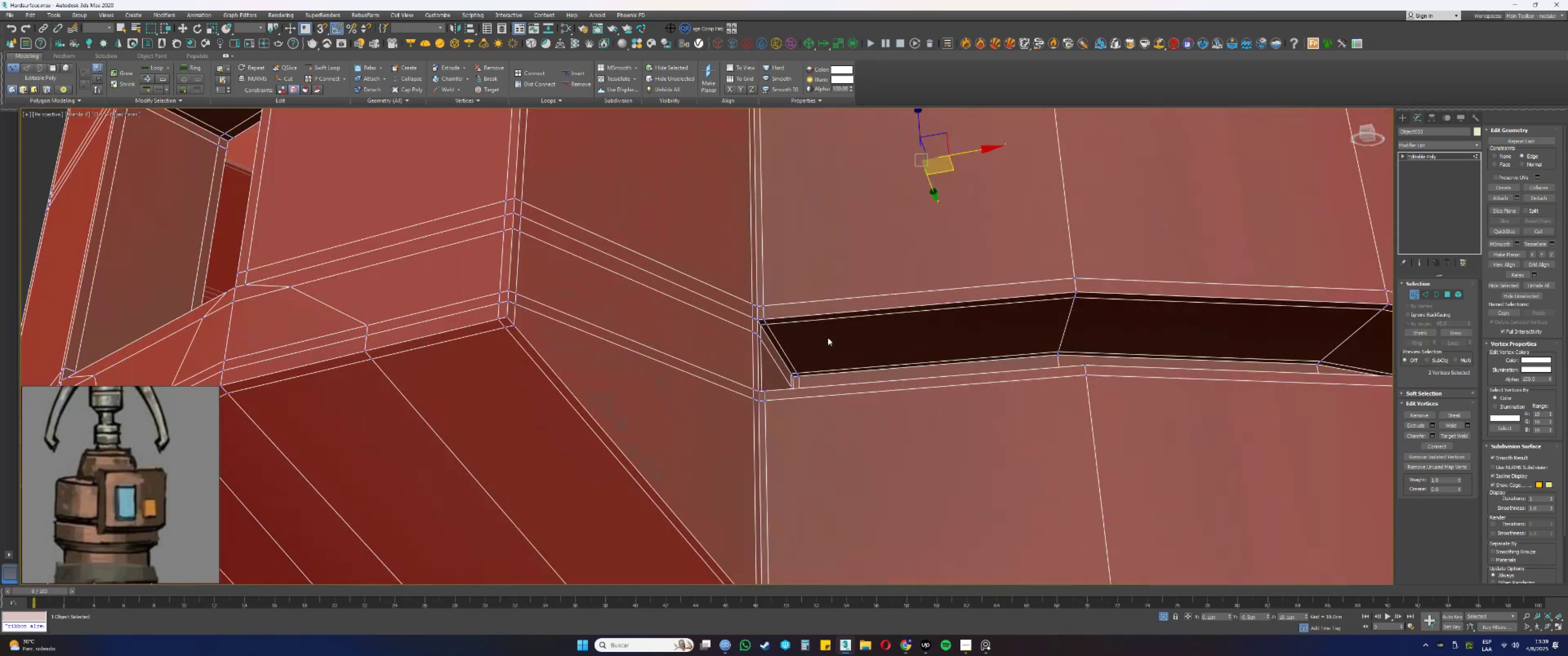 
left_click([828, 338])
 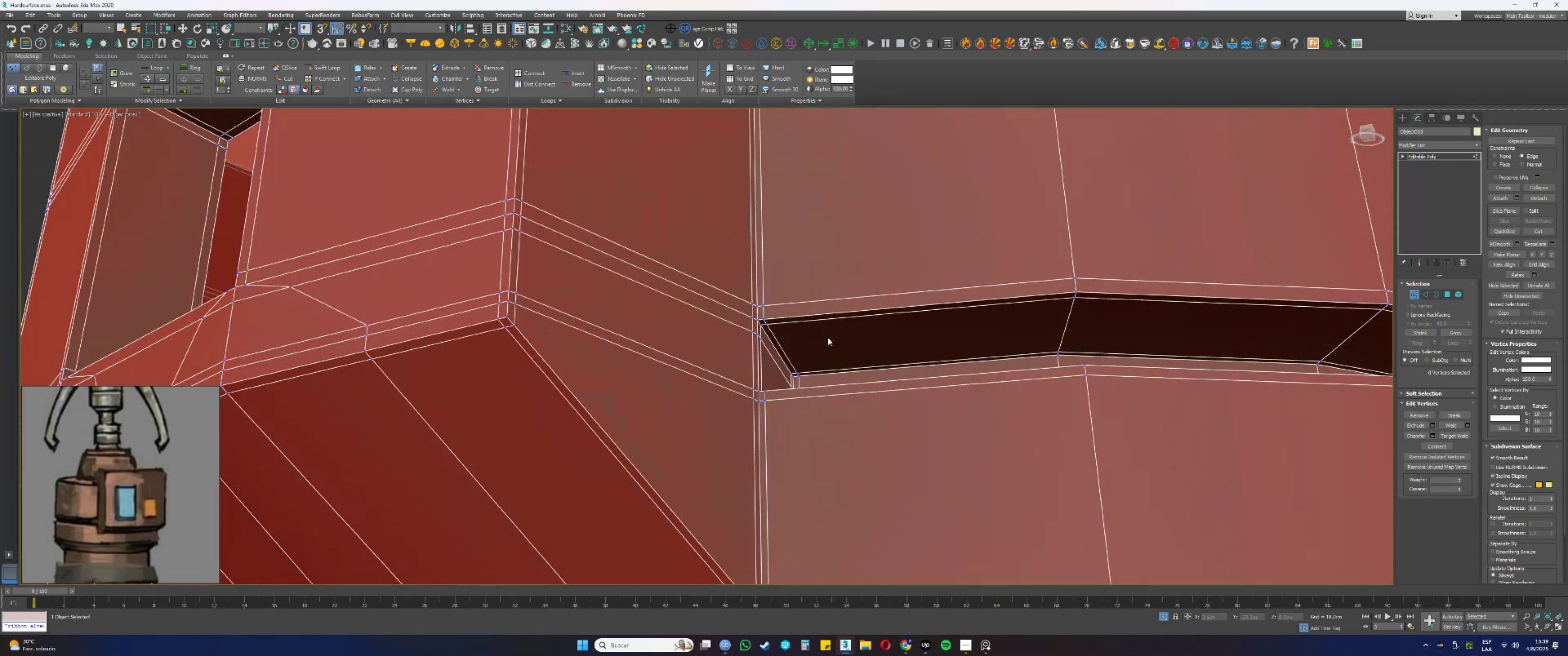 
scroll: coordinate [828, 338], scroll_direction: down, amount: 6.0
 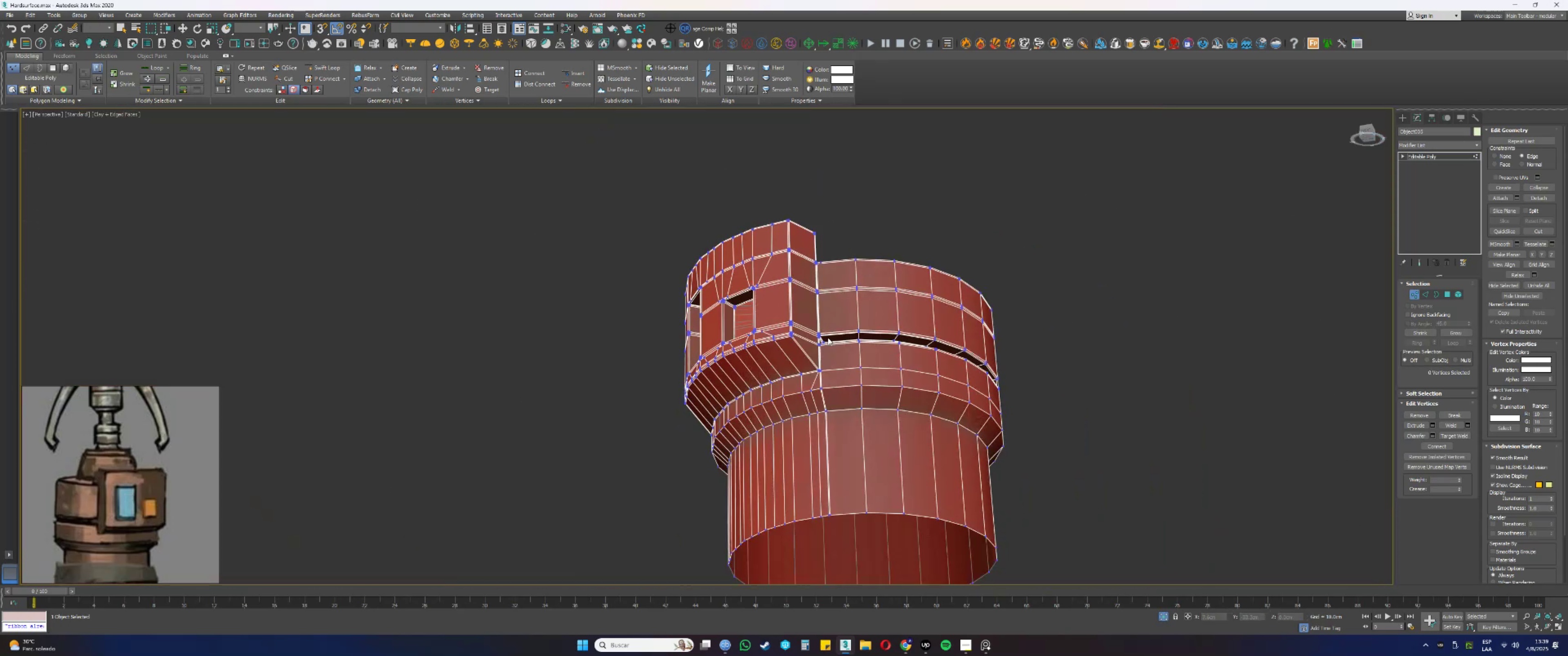 
hold_key(key=AltLeft, duration=0.37)
 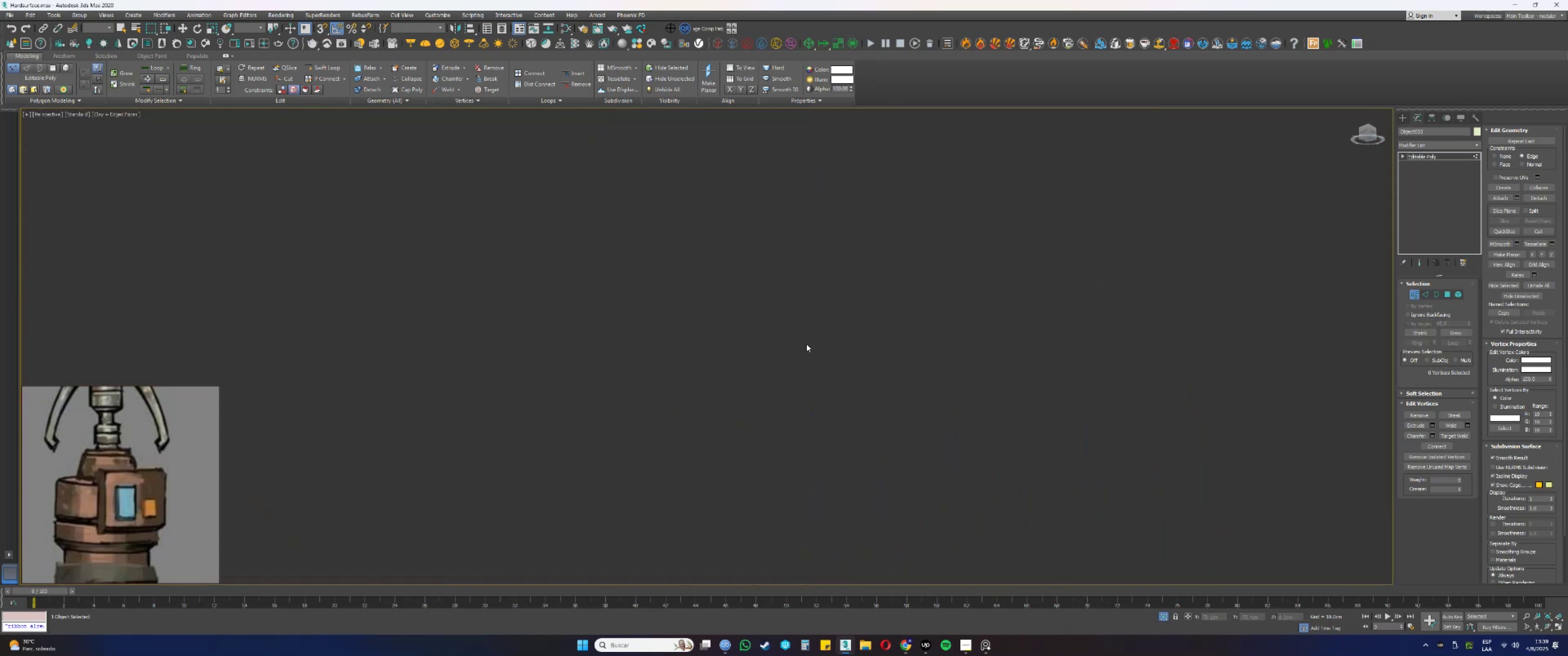 
key(Z)
 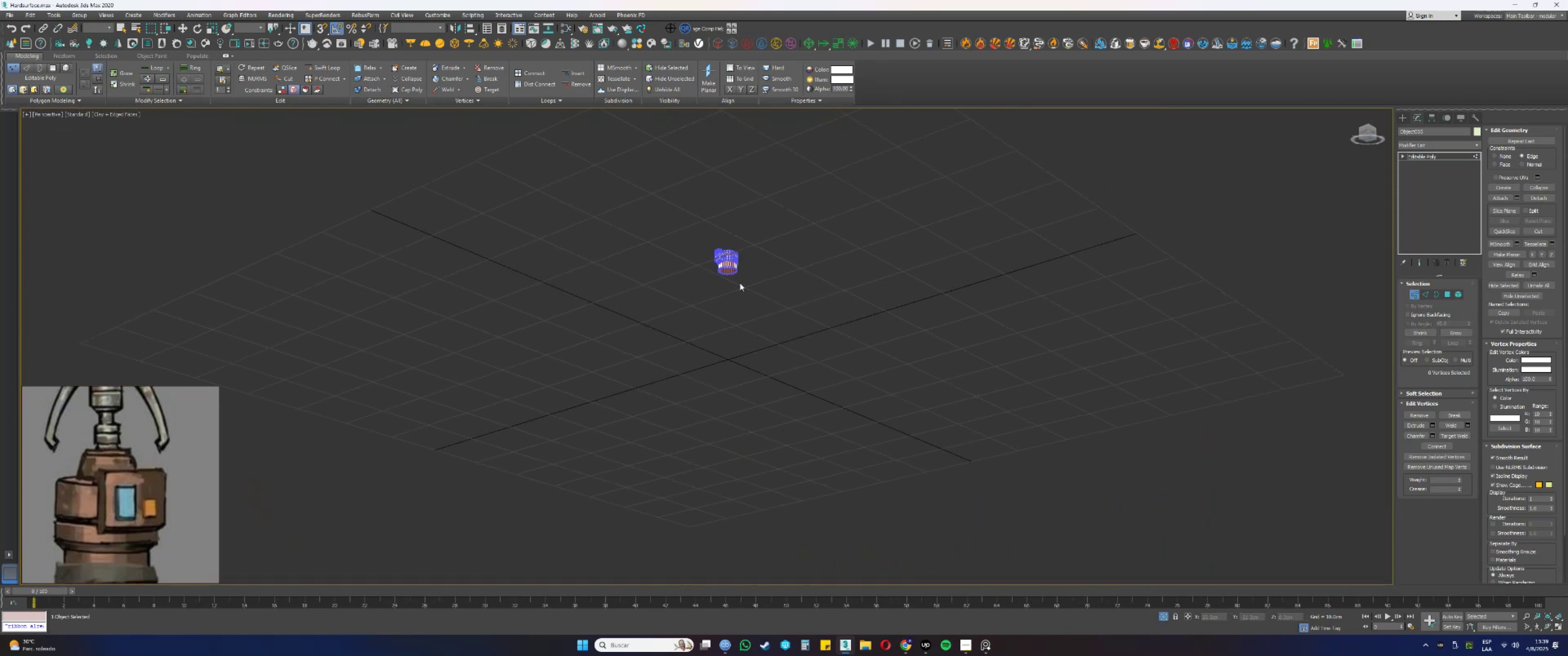 
left_click([722, 255])
 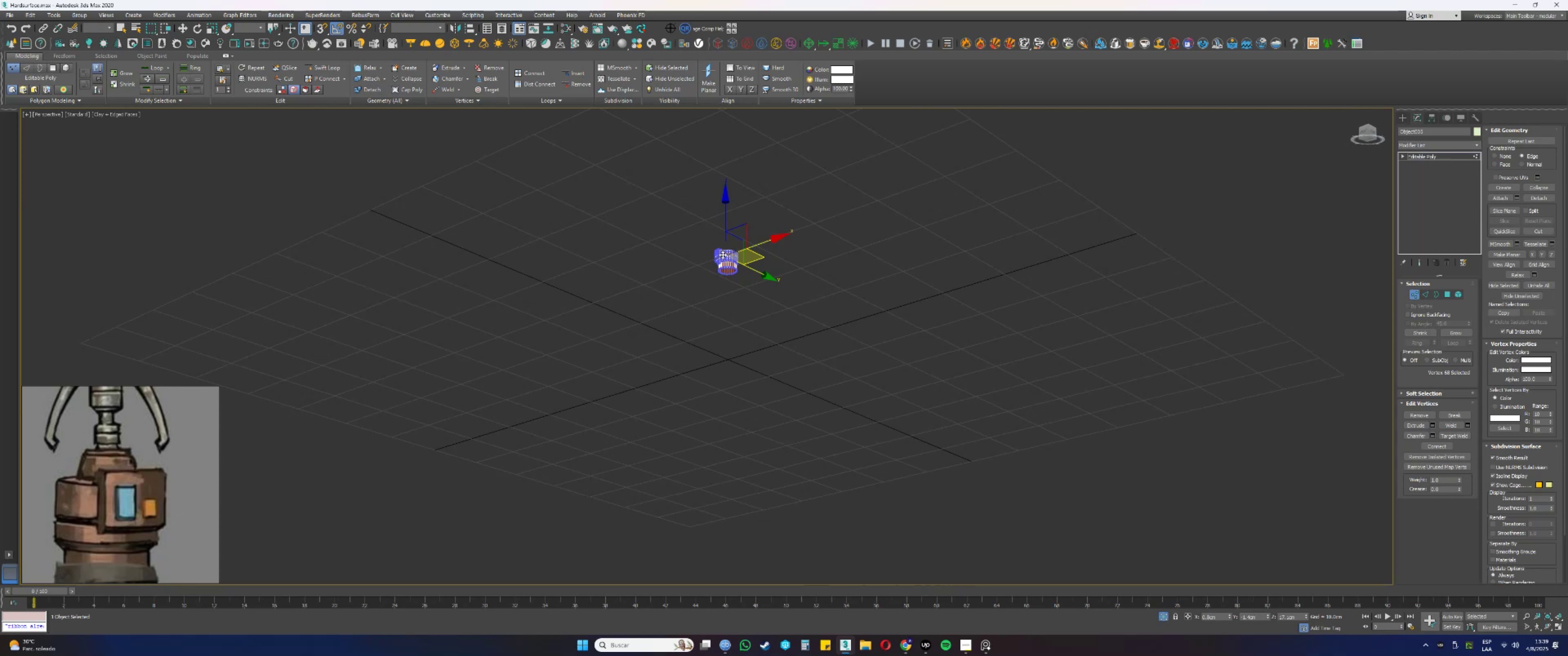 
key(Z)
 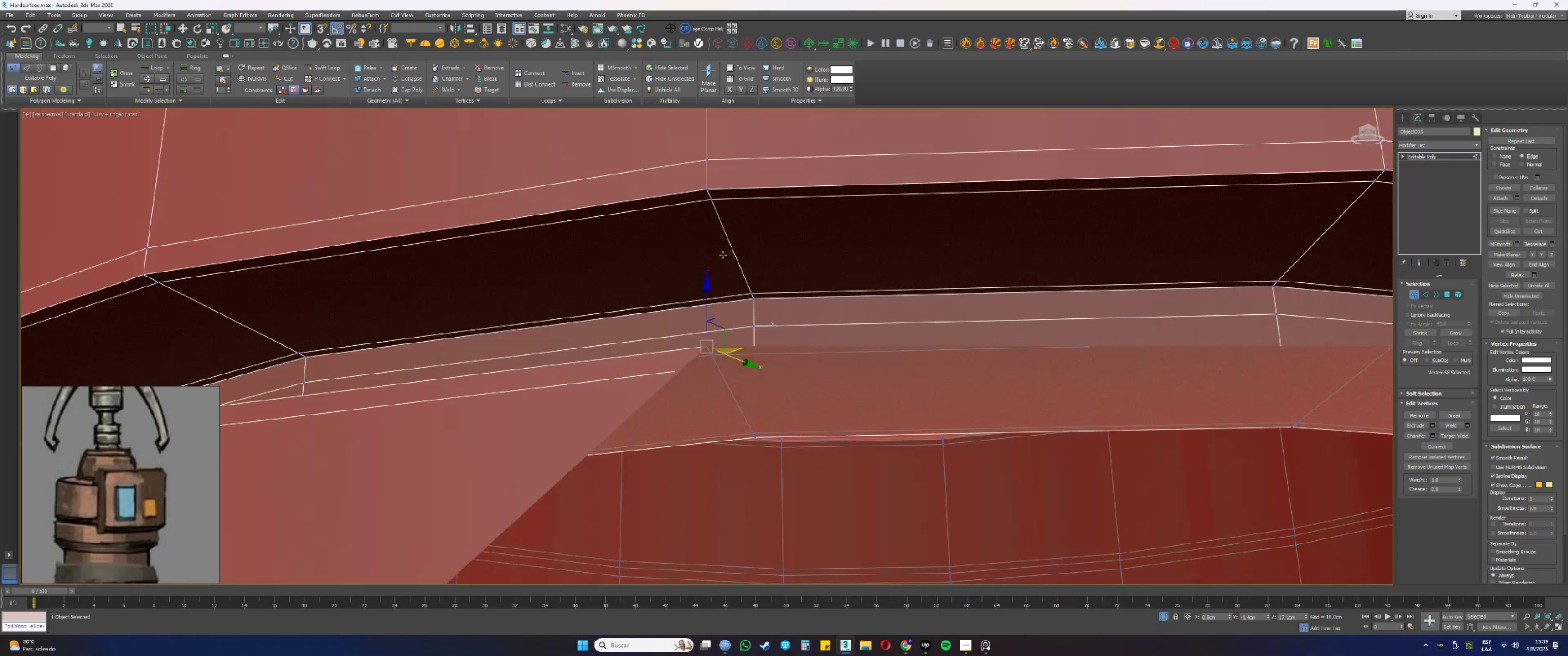 
scroll: coordinate [735, 265], scroll_direction: down, amount: 3.0
 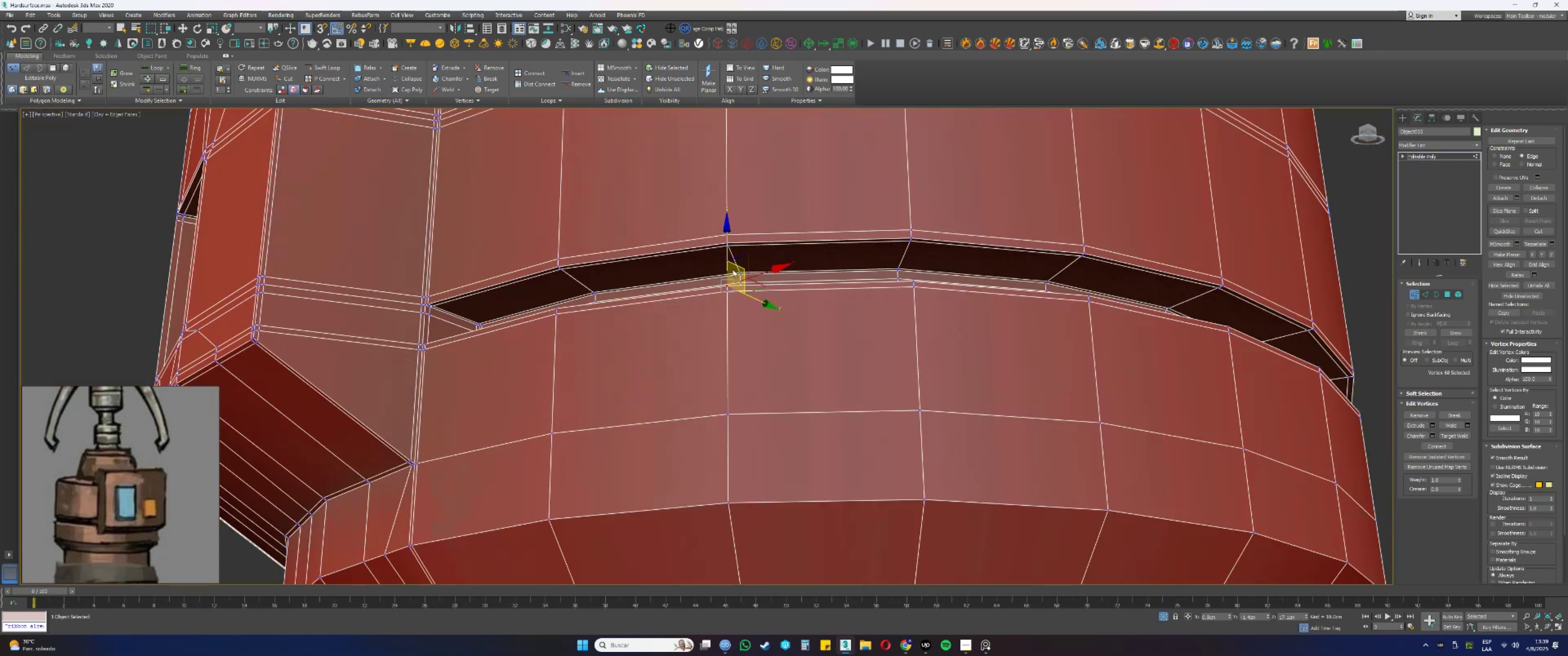 
hold_key(key=AltLeft, duration=0.8)
 